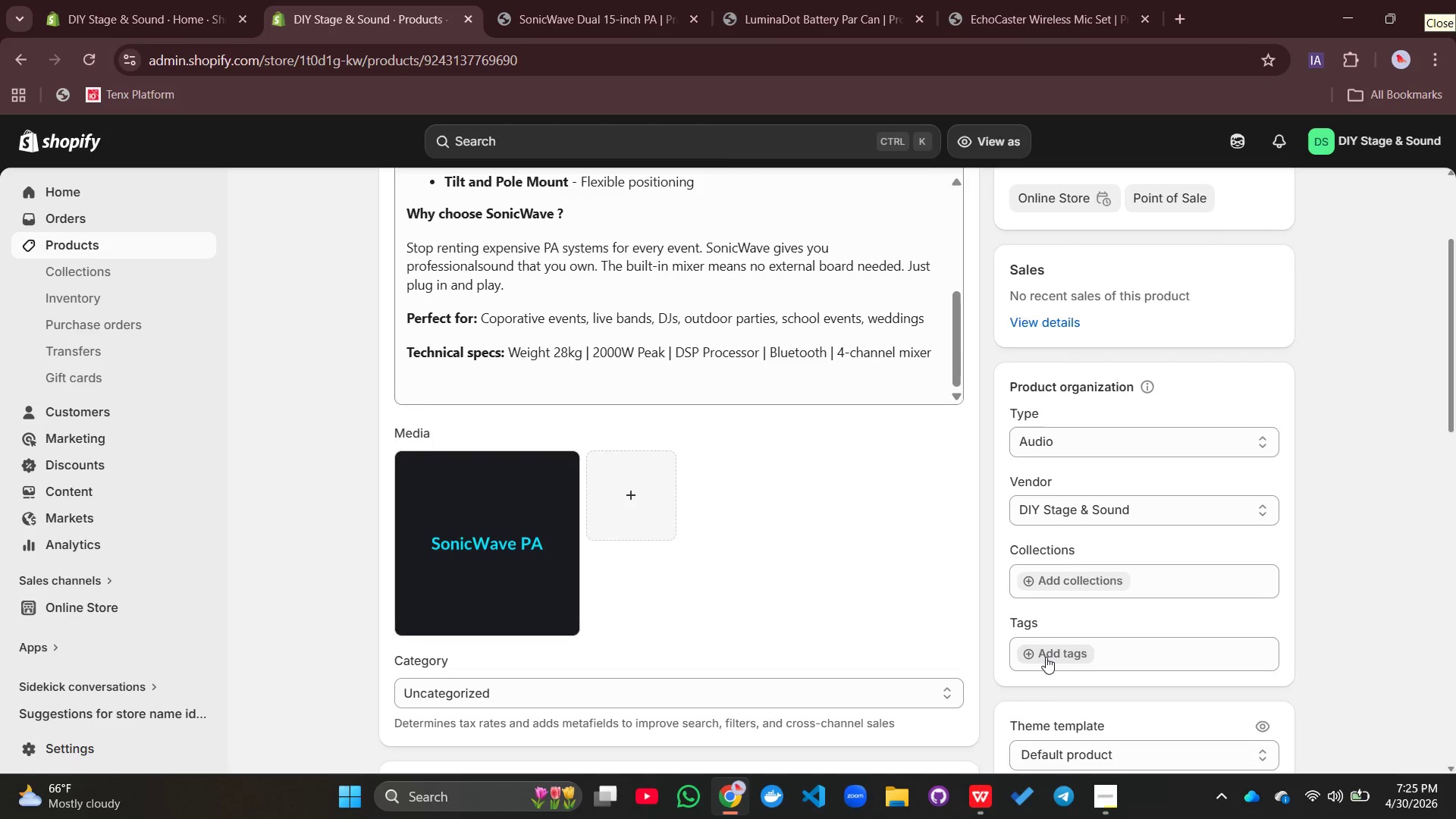 
left_click([1046, 656])
 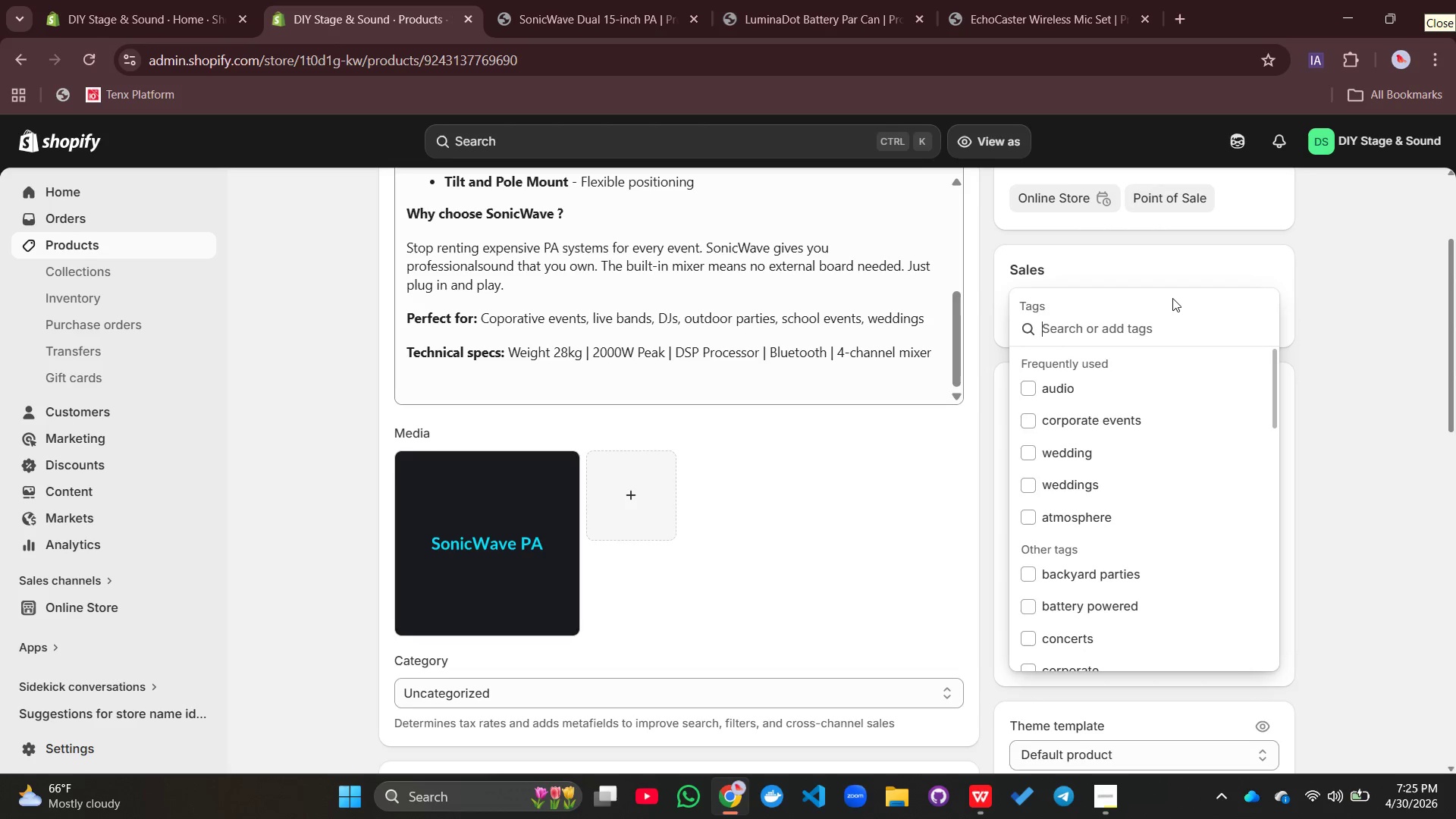 
type(audo, pa system, corporate, dsp. bluetooth, powered speaker, live sound, dj)
 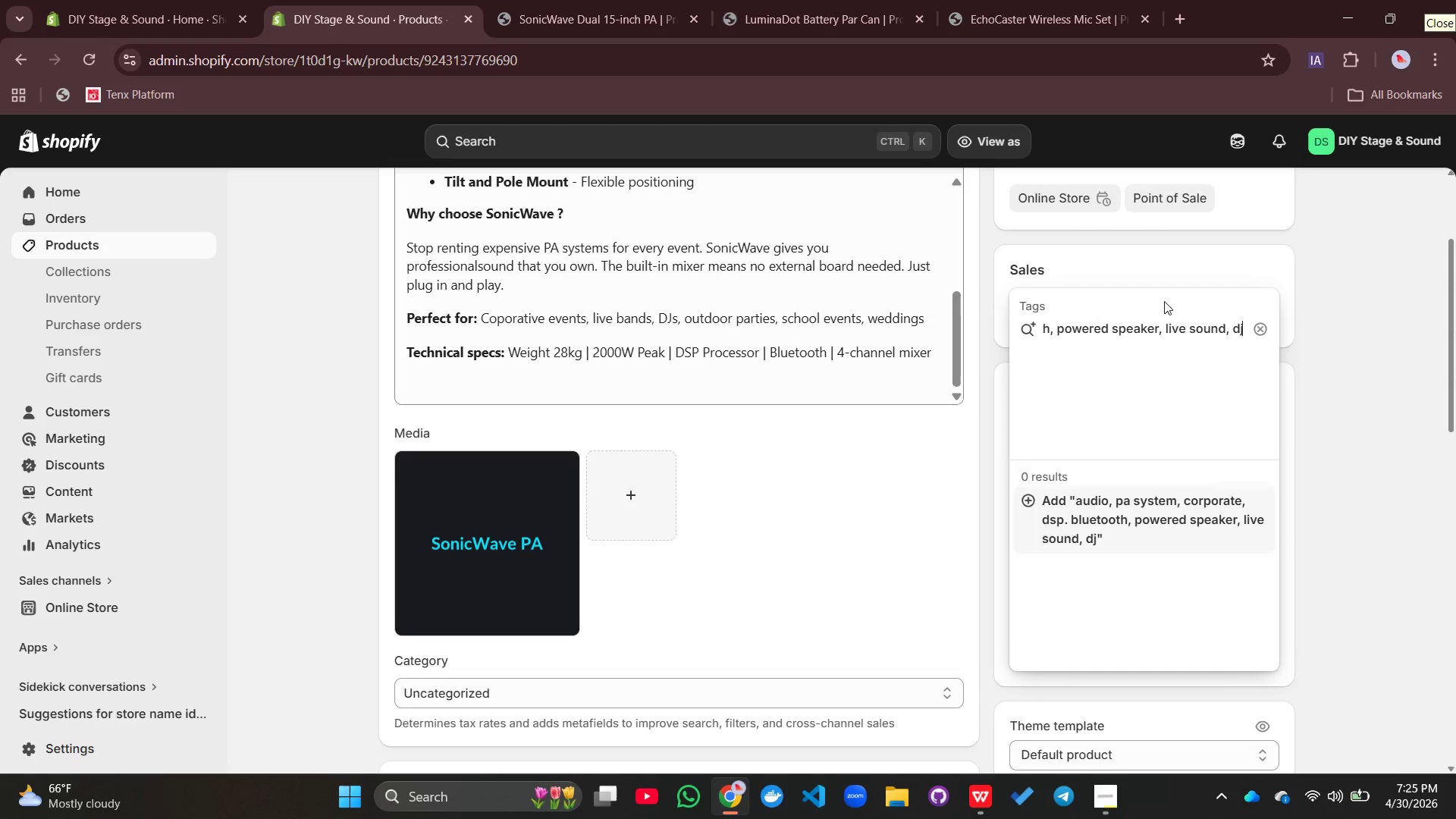 
key(Enter)
 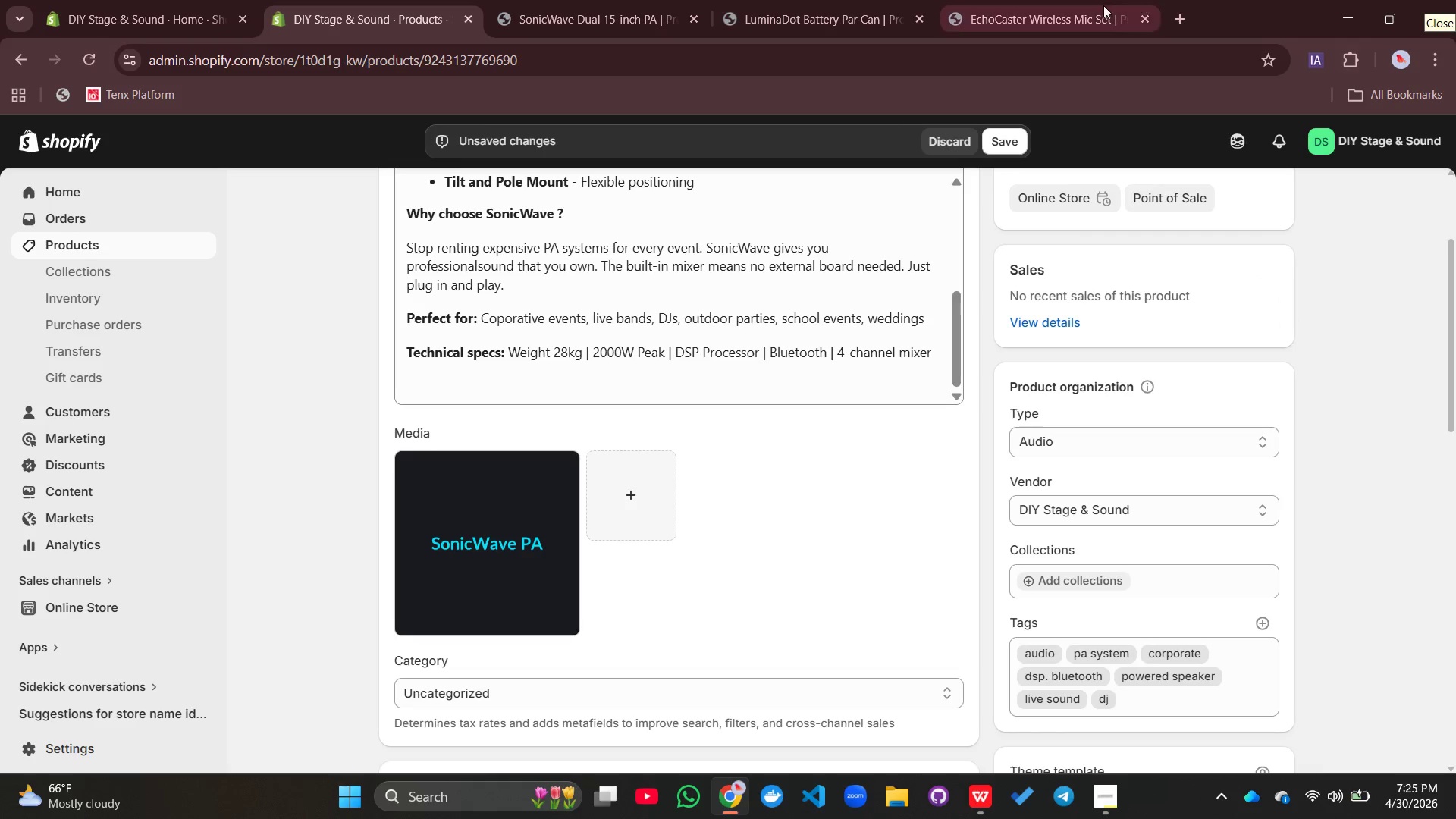 
left_click([777, 9])
 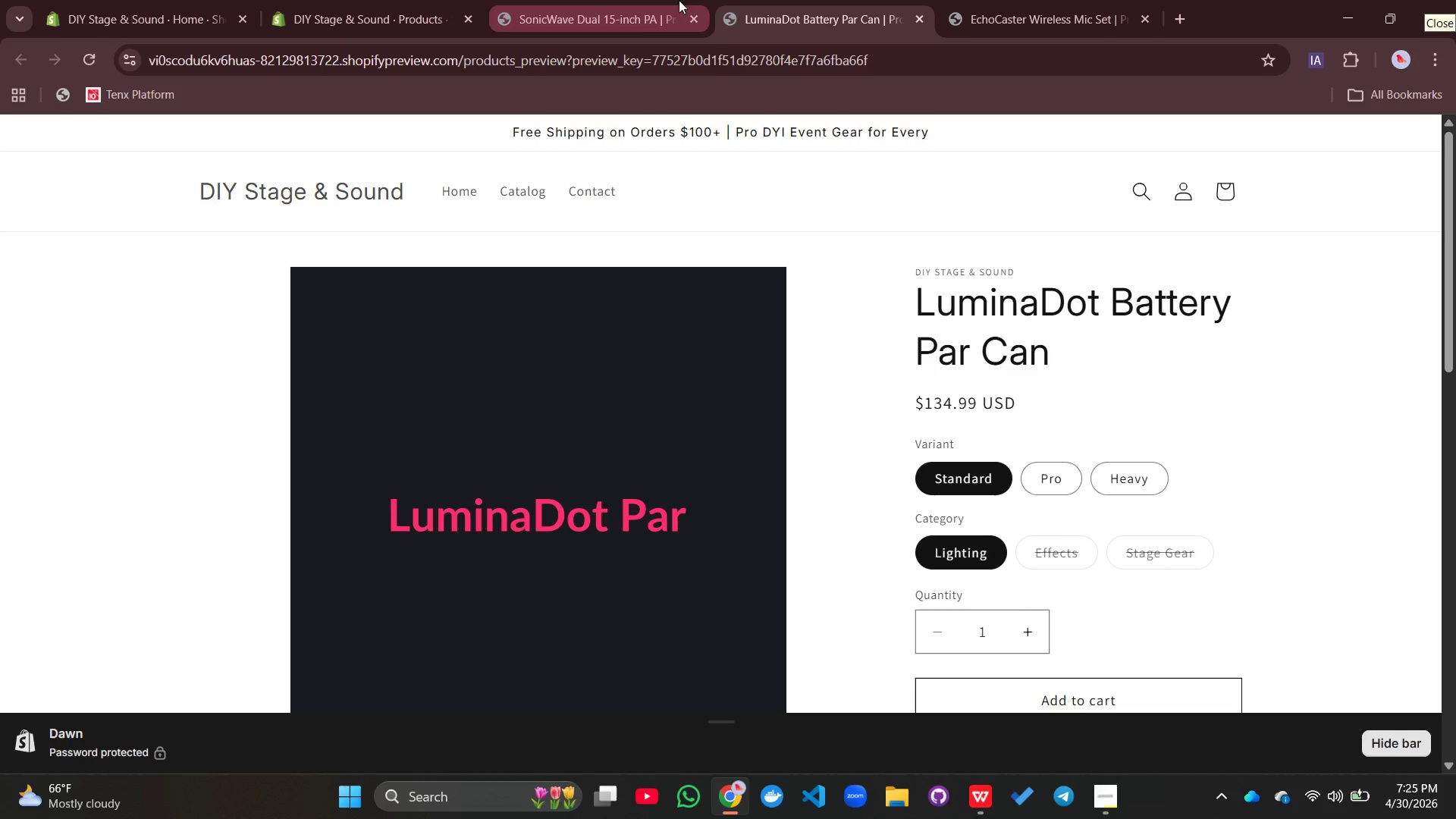 
left_click([645, 8])
 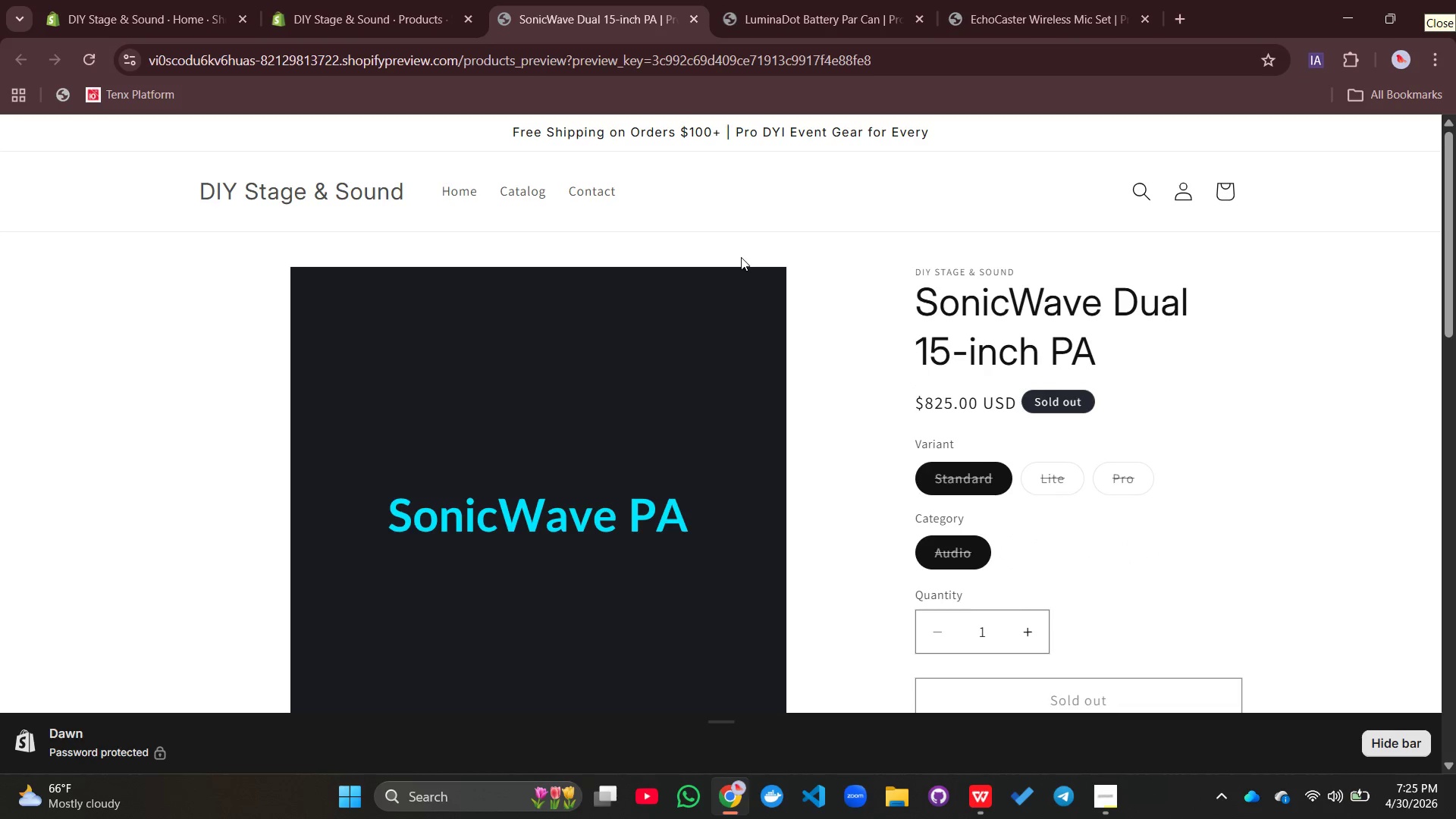 
scroll: coordinate [740, 257], scroll_direction: down, amount: 2.0
 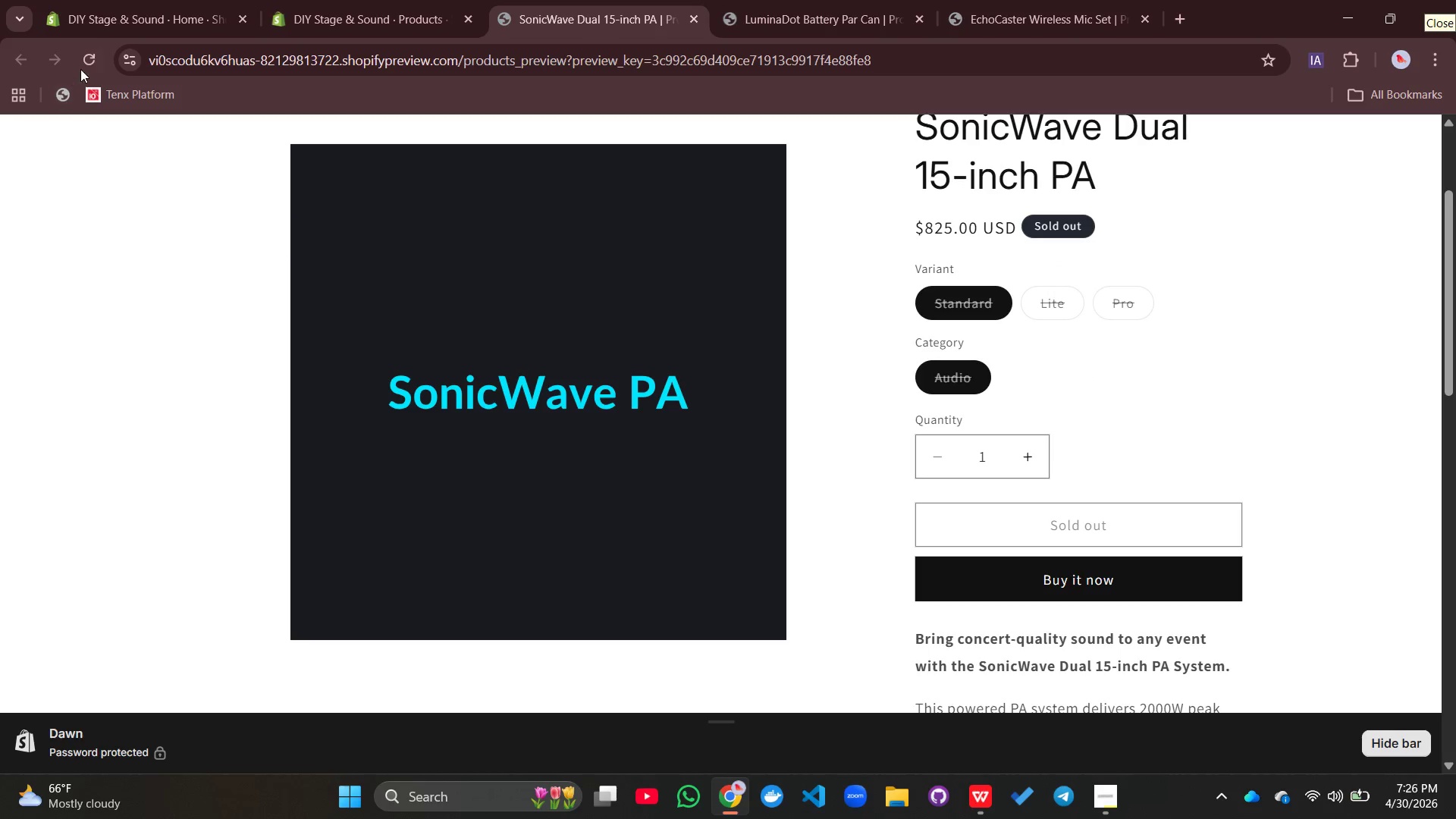 
left_click([82, 68])
 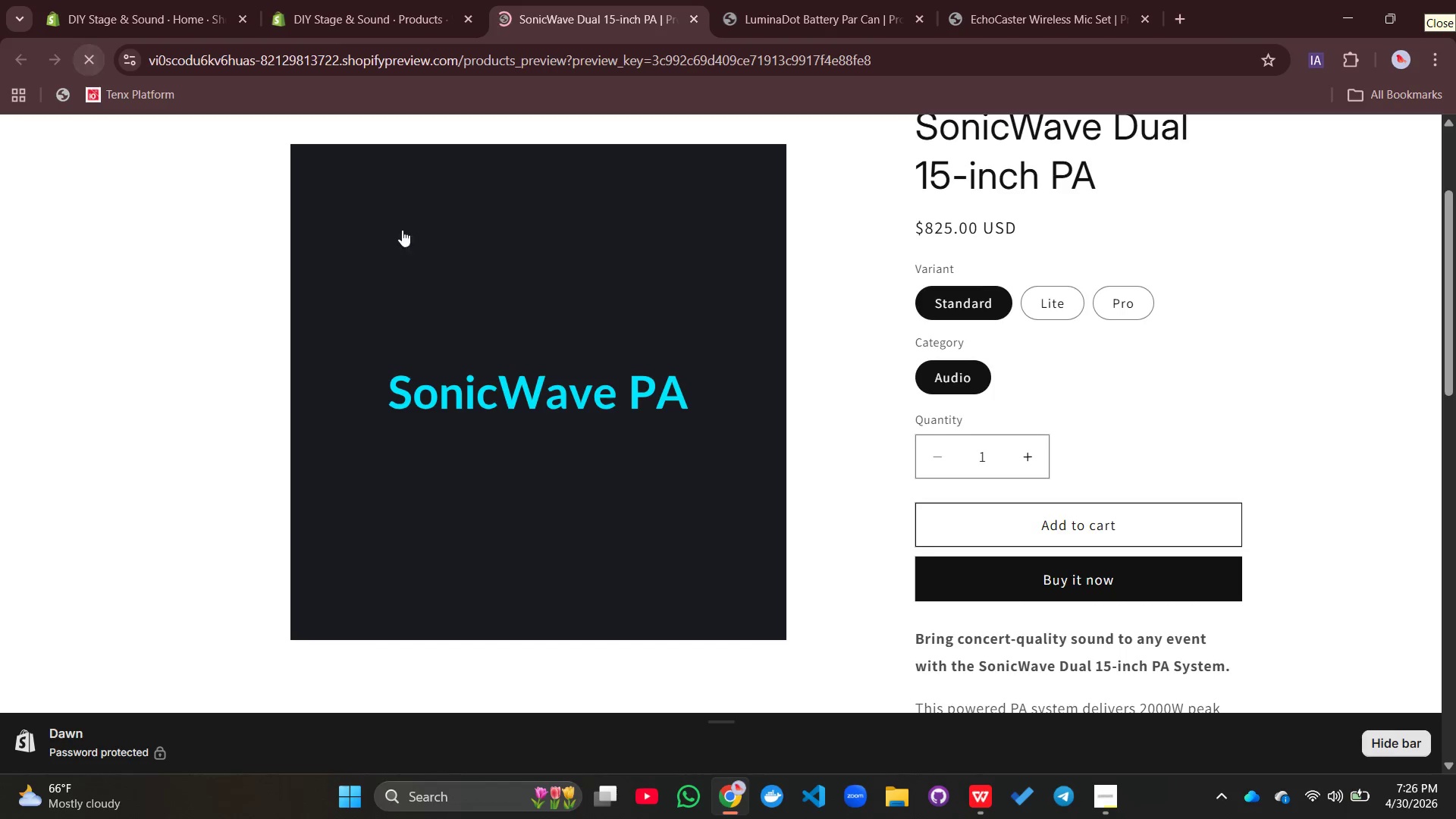 
scroll: coordinate [733, 482], scroll_direction: up, amount: 3.0
 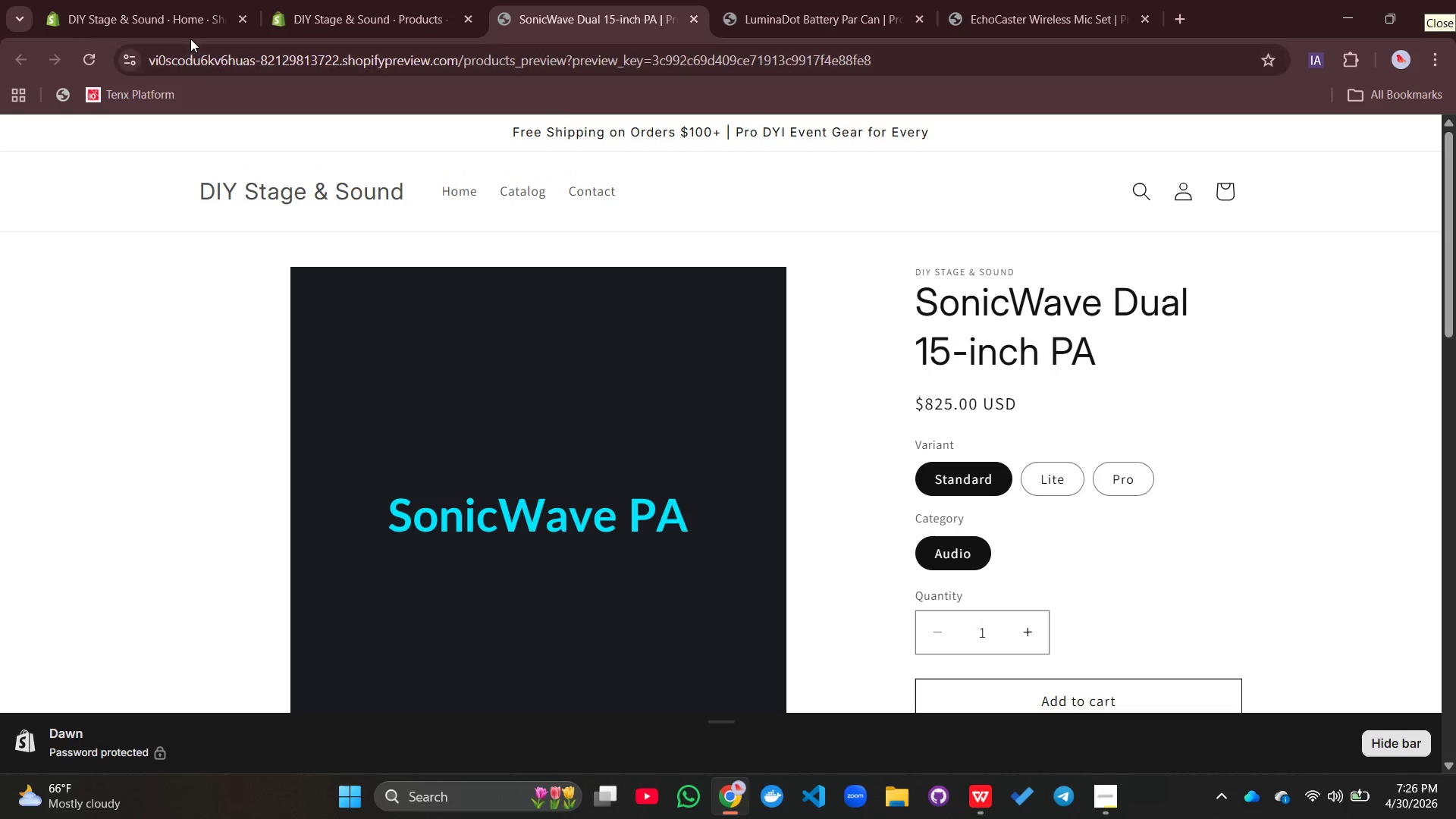 
left_click([183, 26])
 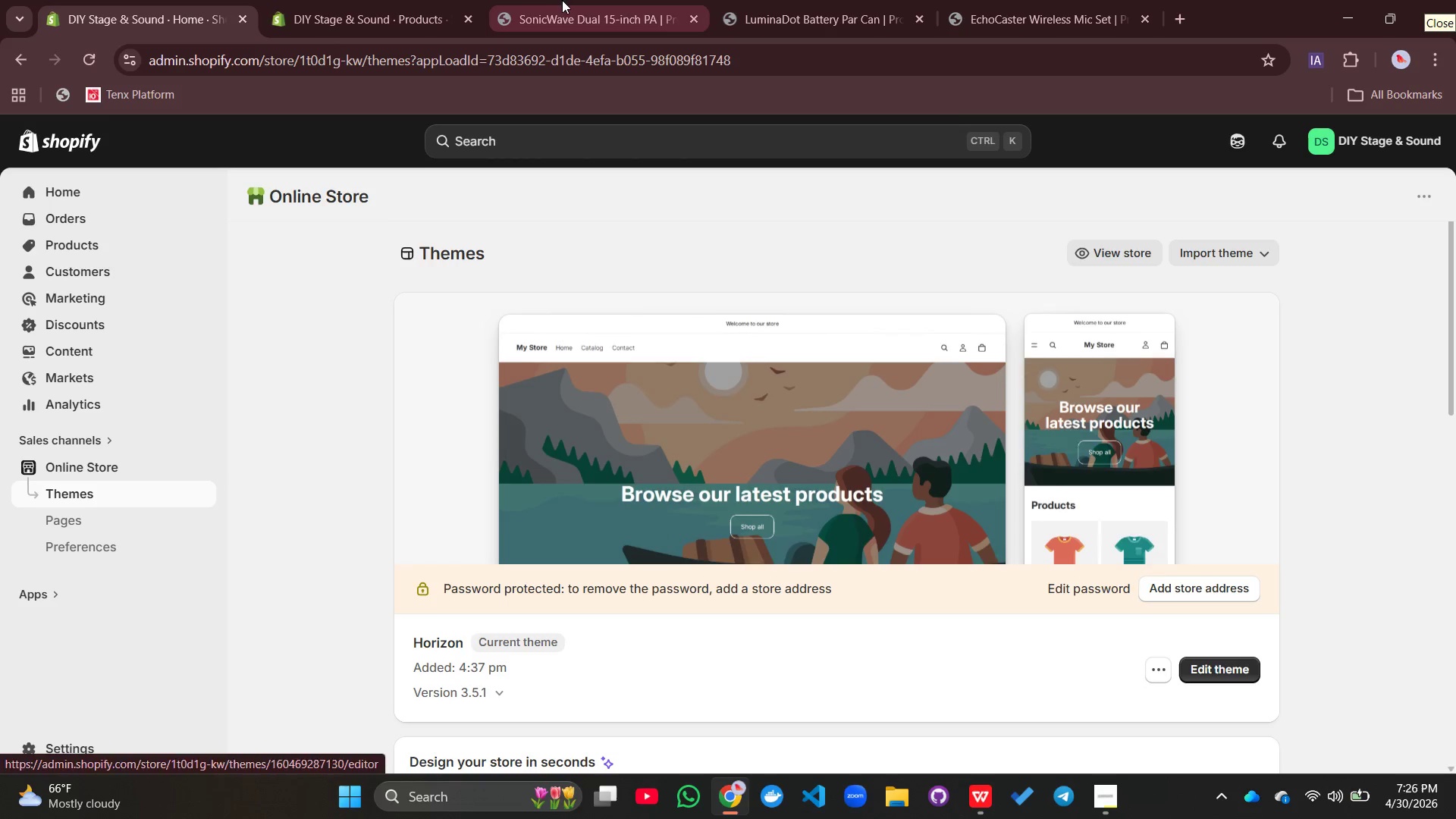 
left_click([563, 0])
 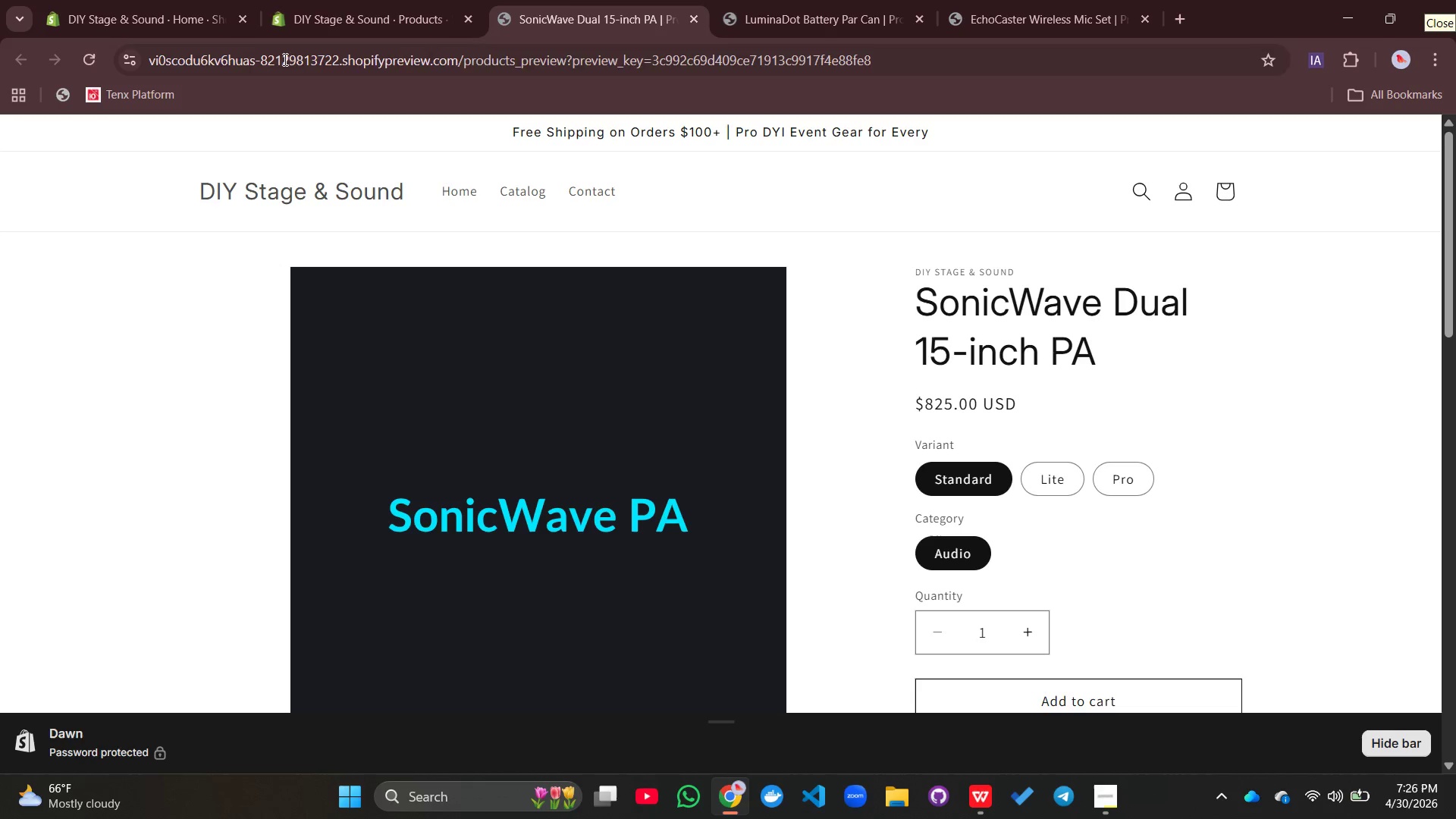 
left_click([334, 17])
 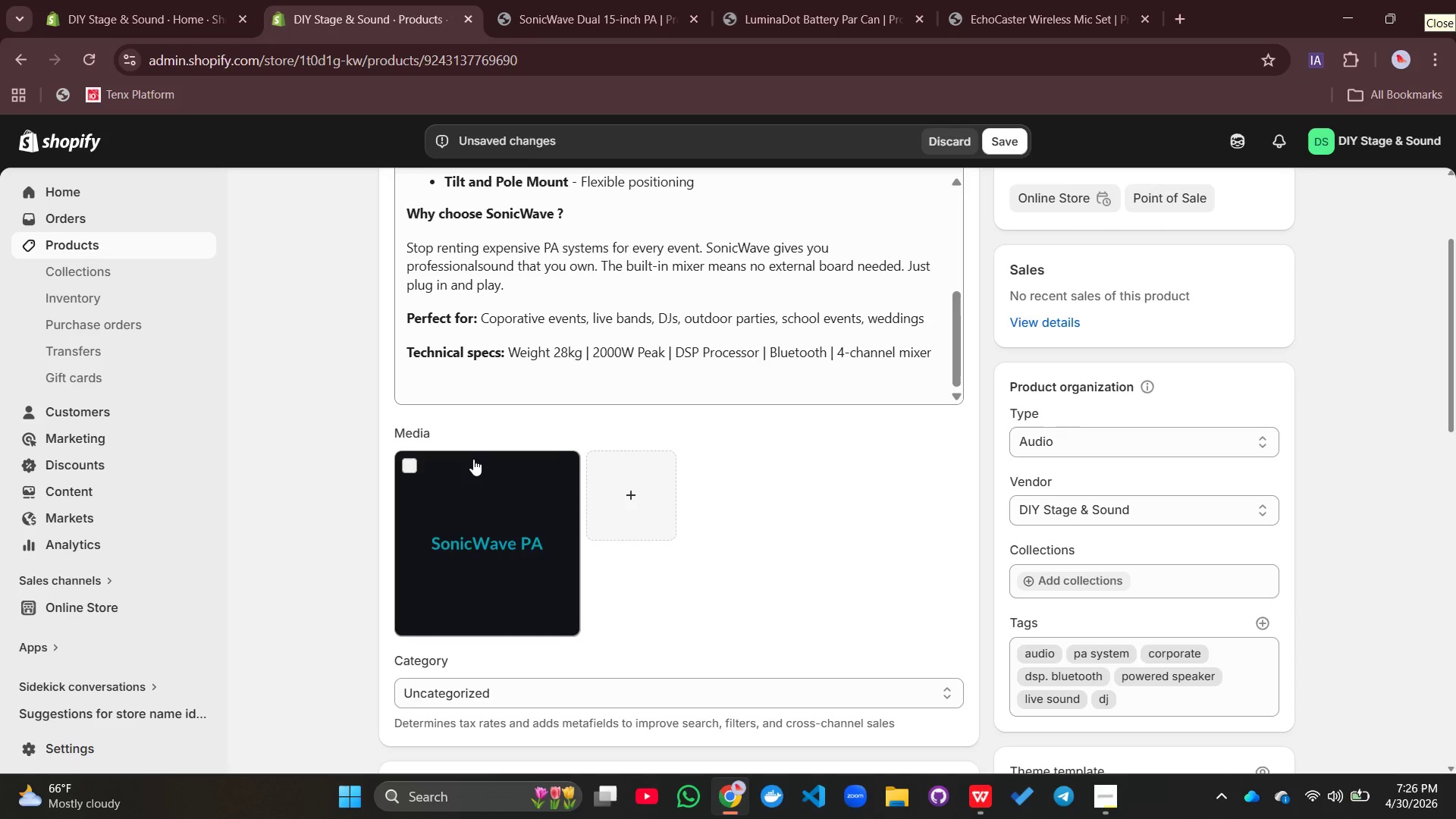 
scroll: coordinate [472, 460], scroll_direction: down, amount: 9.0
 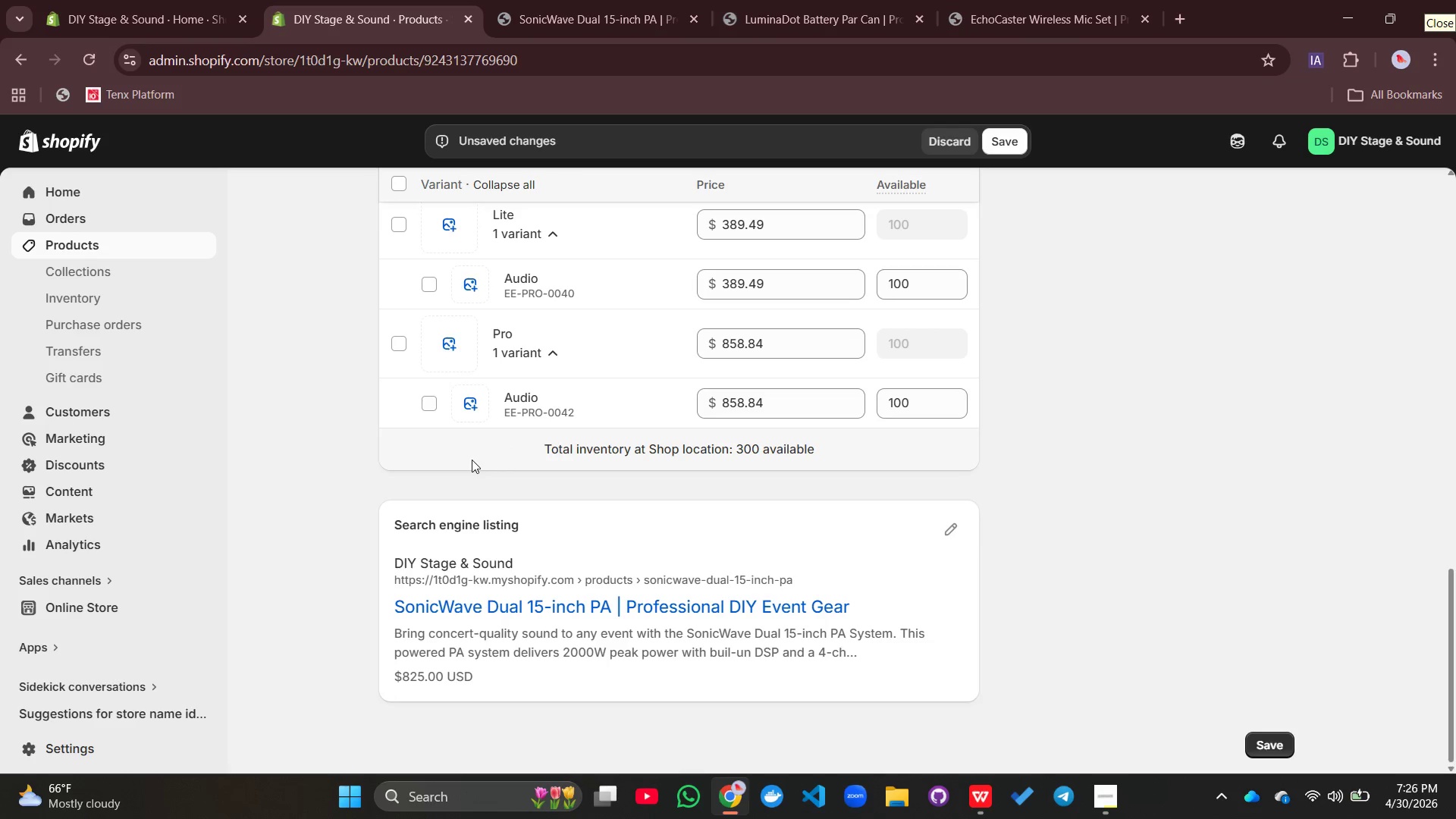 
scroll: coordinate [474, 461], scroll_direction: up, amount: 19.0
 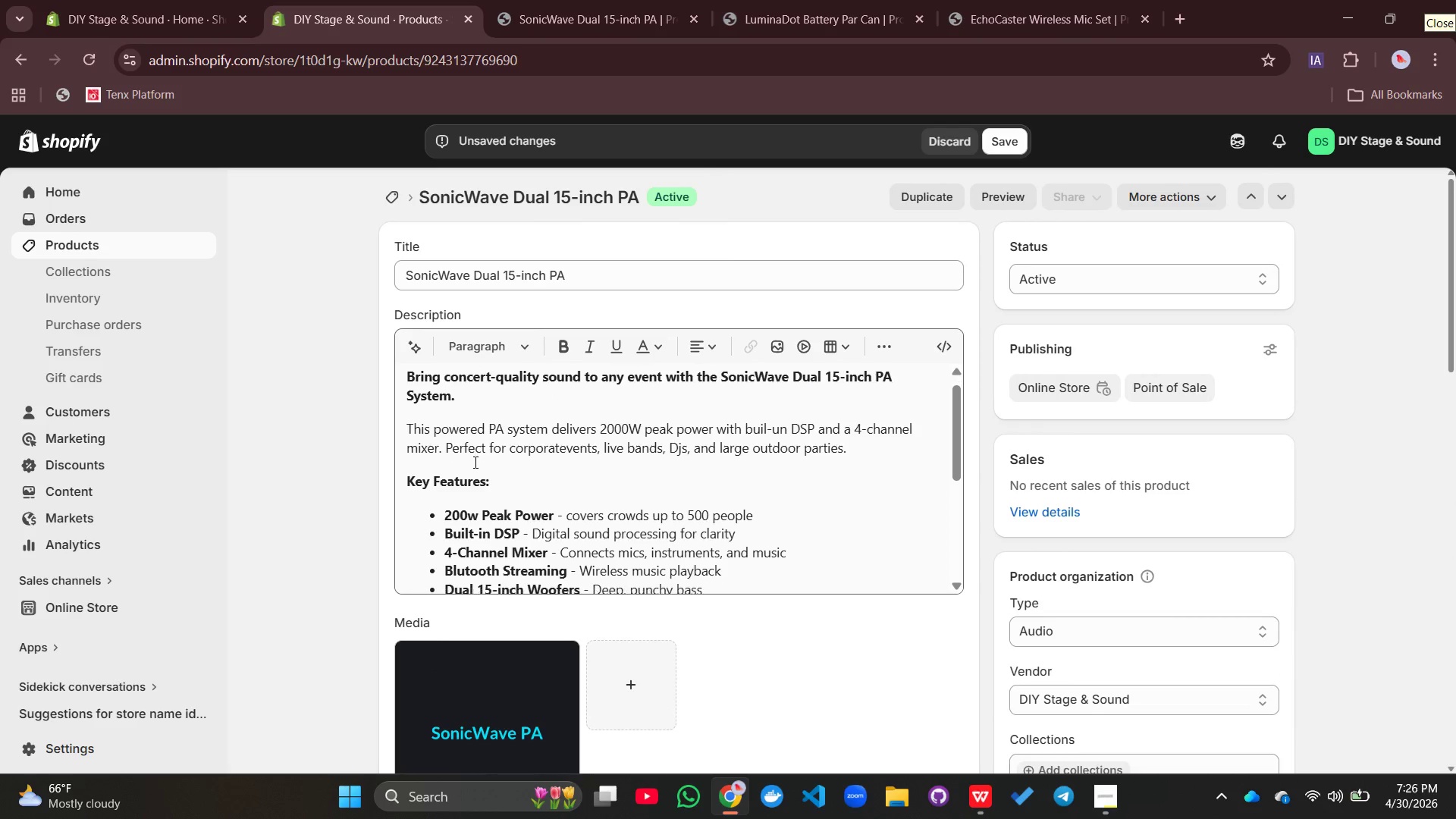 
scroll: coordinate [474, 462], scroll_direction: none, amount: 0.0
 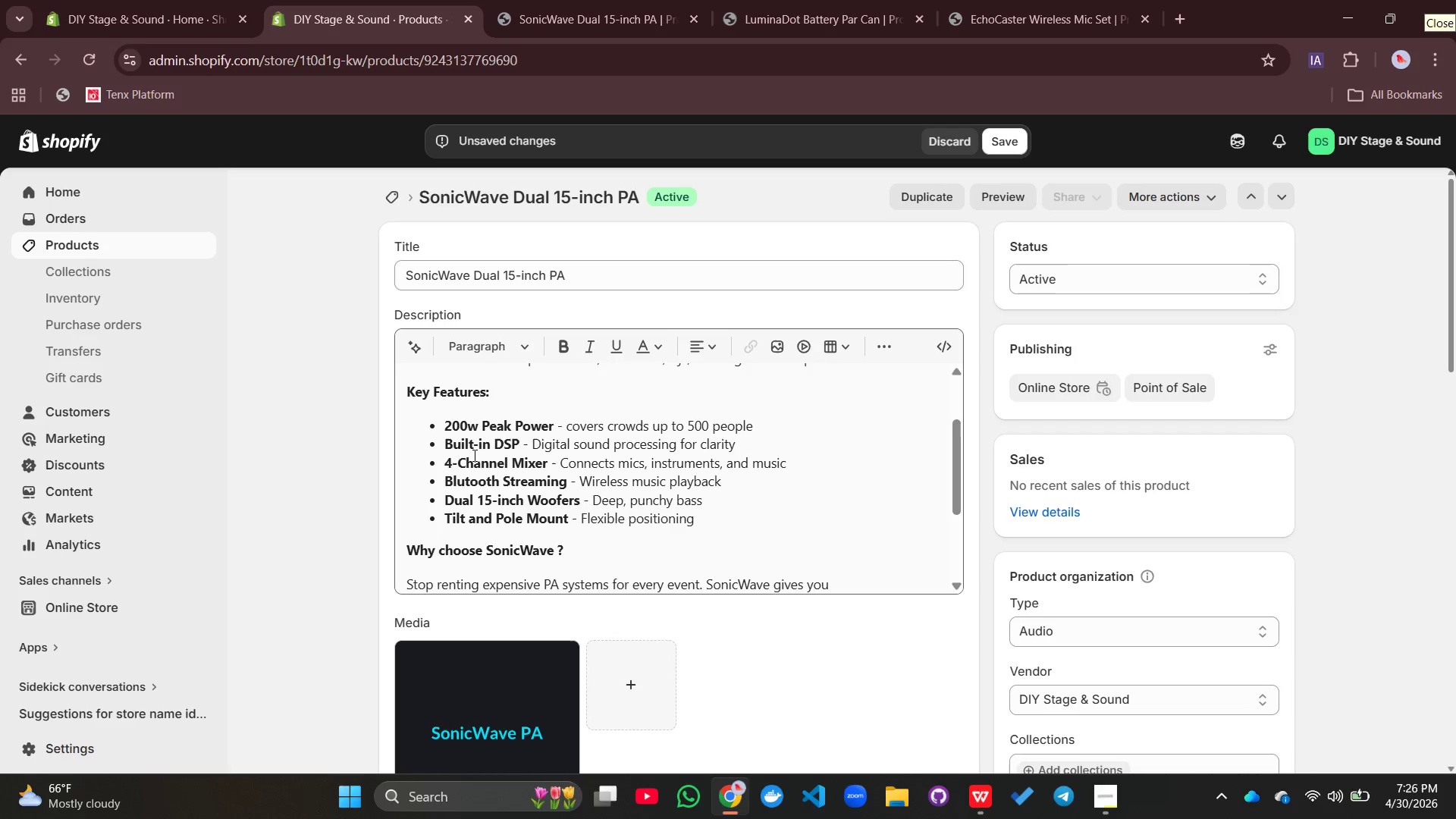 
wait(12.42)
 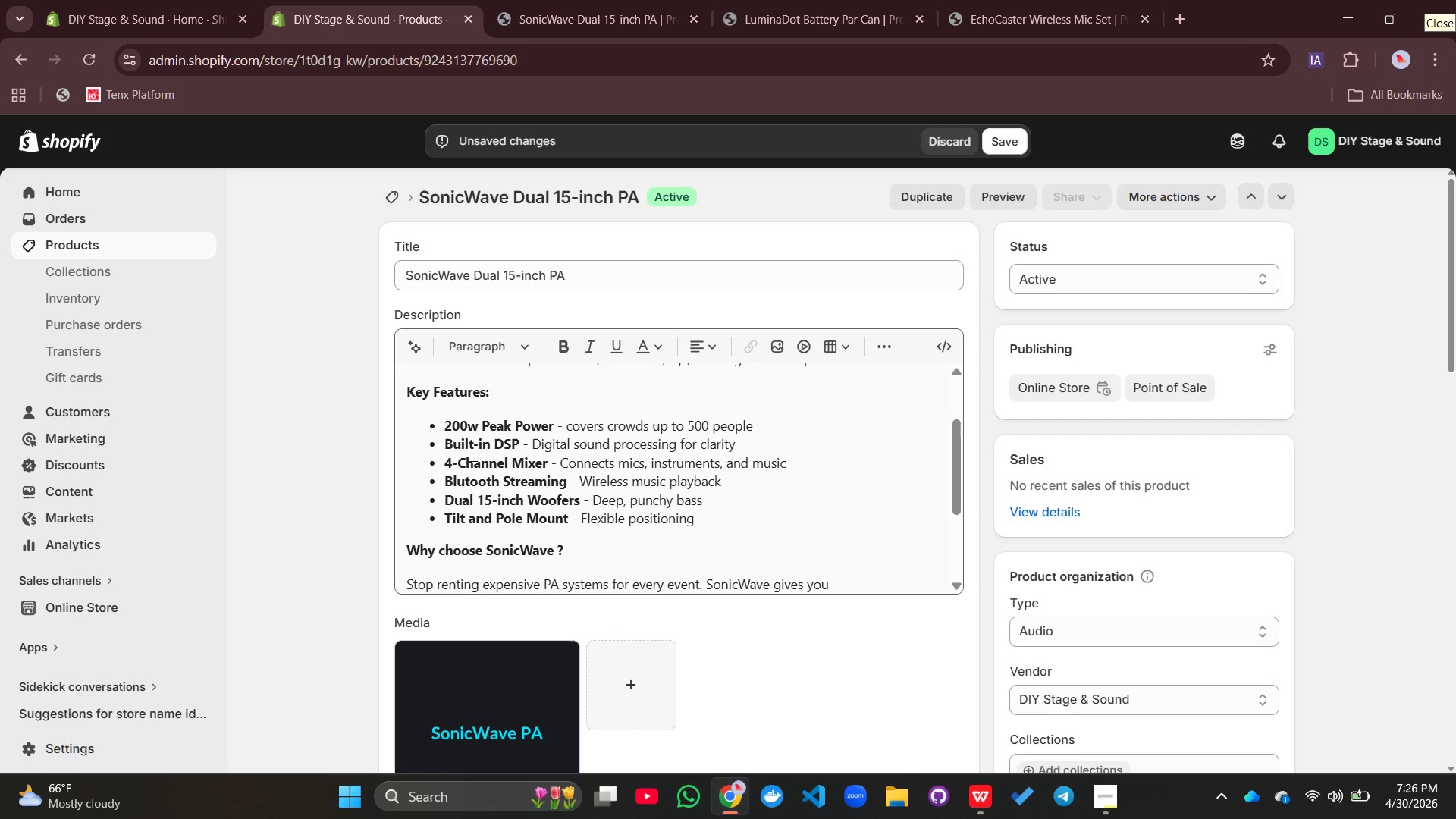 
left_click([92, 195])
 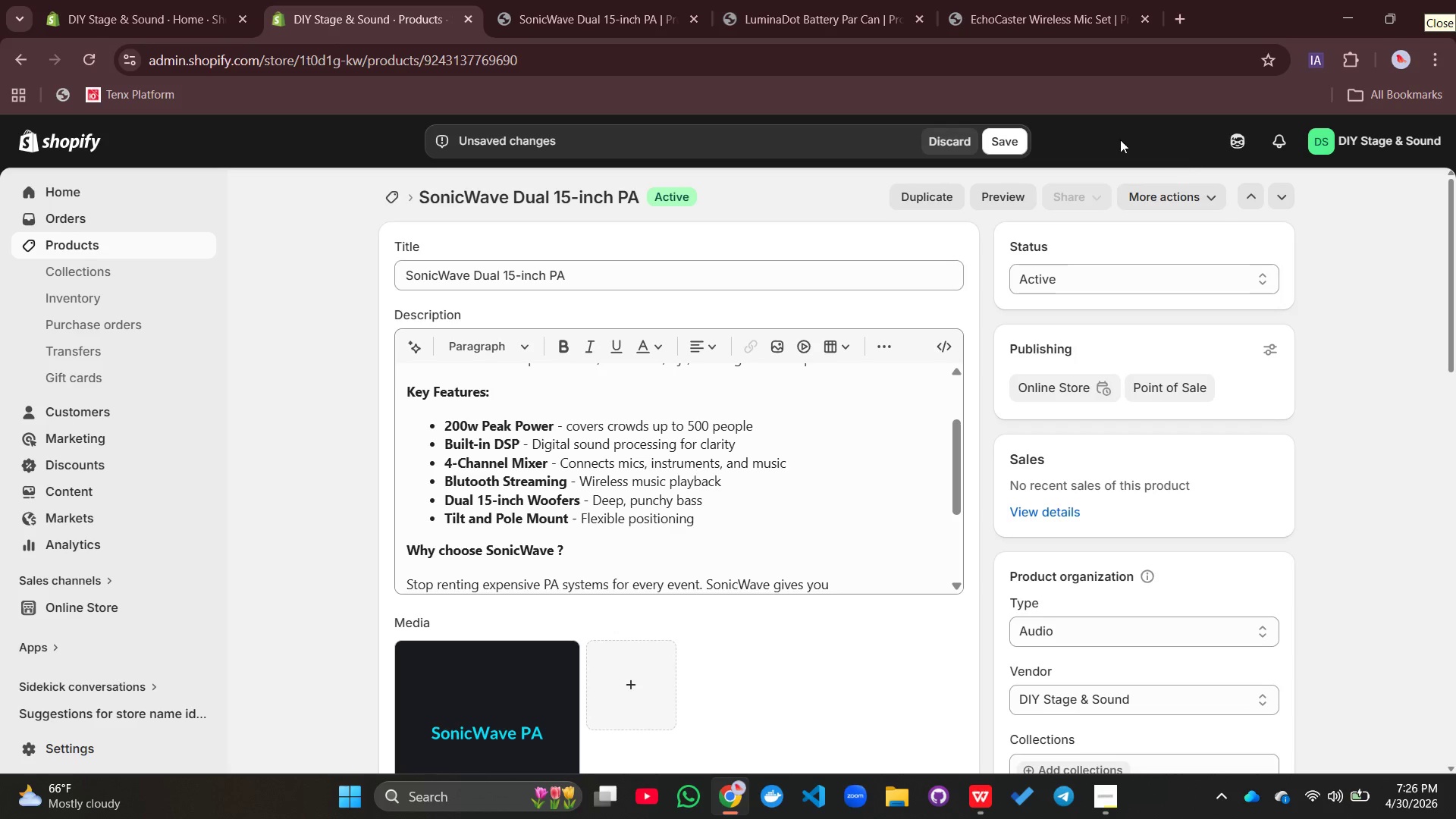 
left_click([1003, 139])
 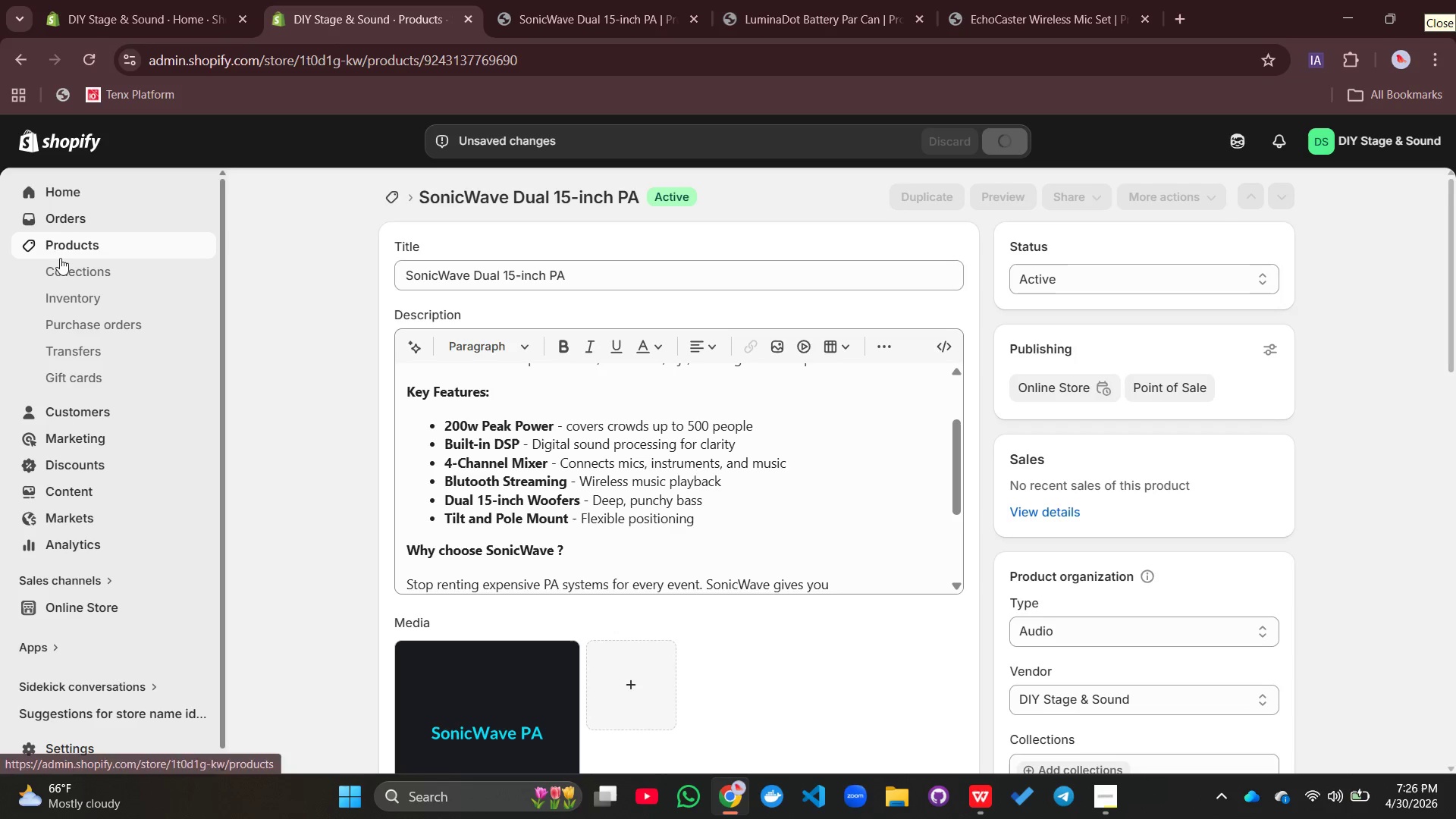 
mouse_move([77, 209])
 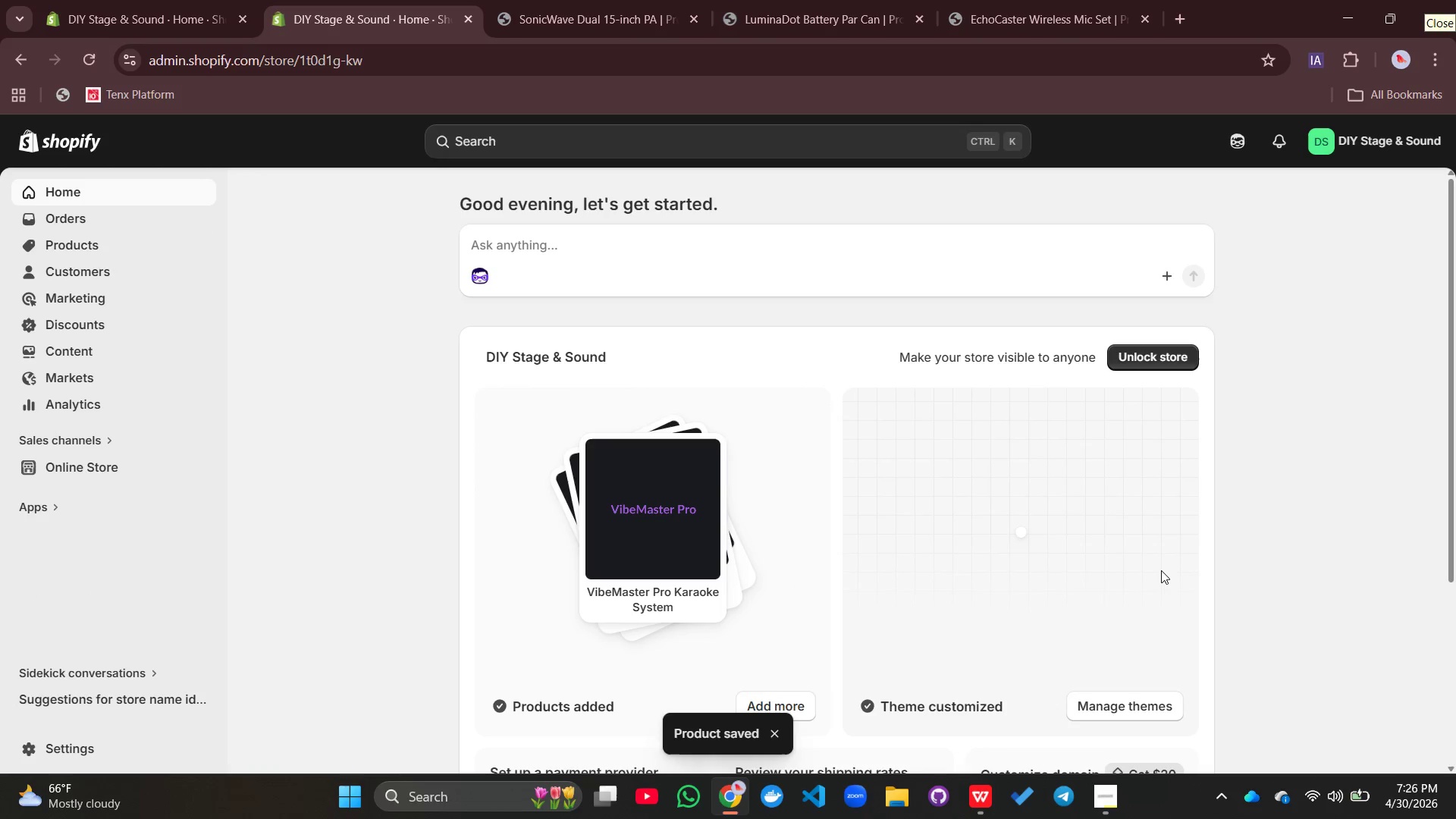 
scroll: coordinate [1161, 570], scroll_direction: down, amount: 2.0
 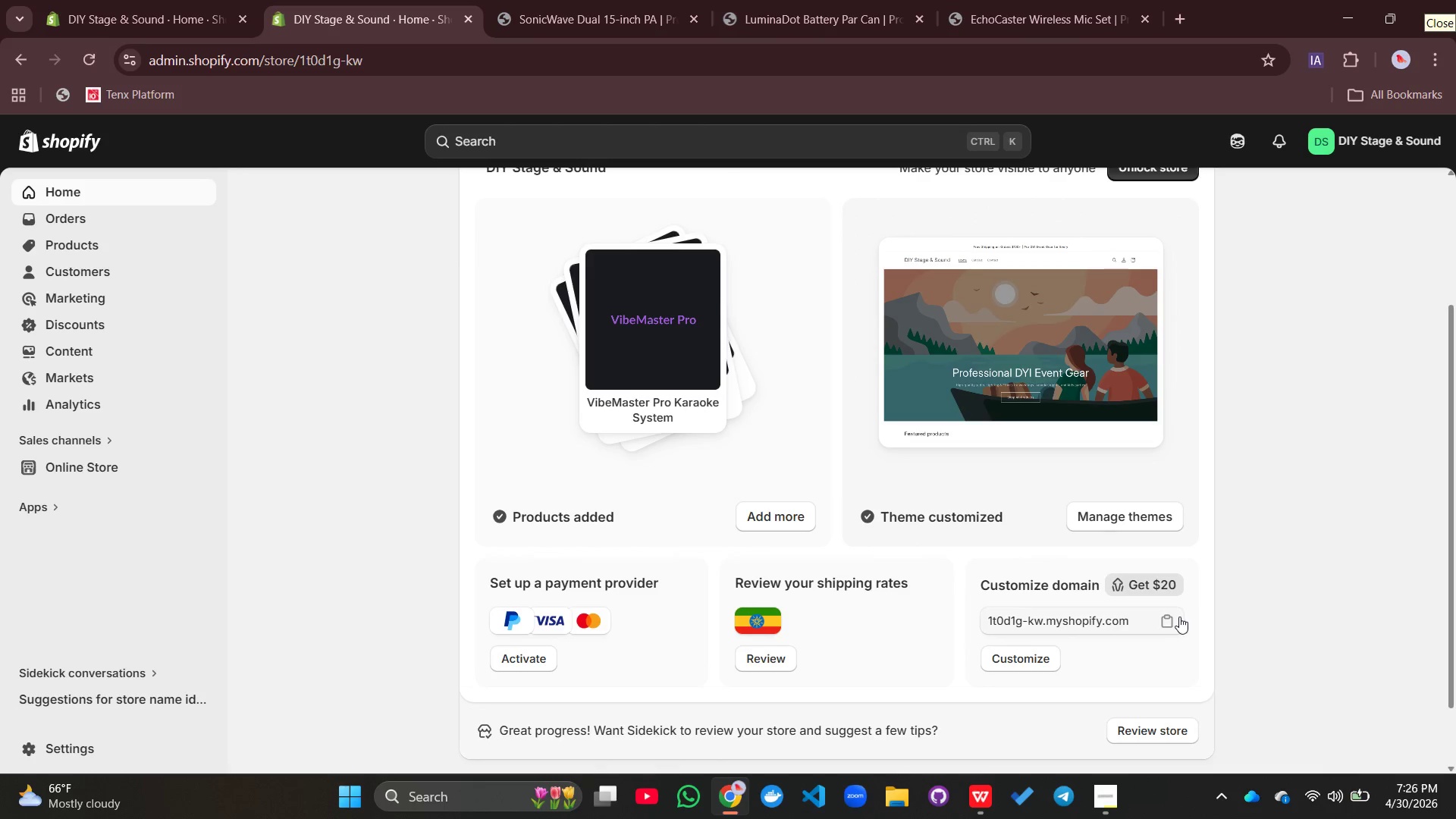 
left_click([1171, 620])
 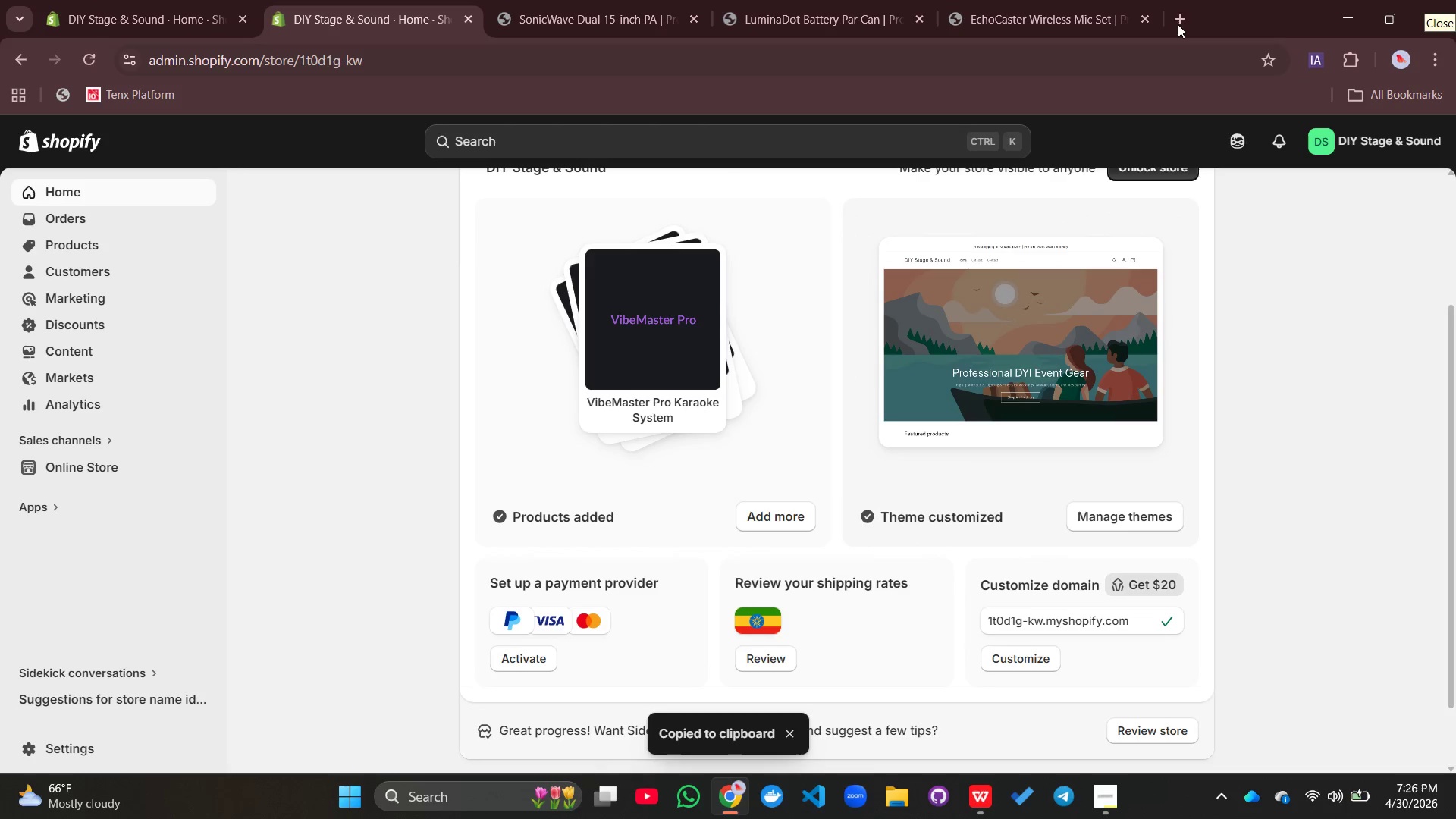 
left_click([1179, 13])
 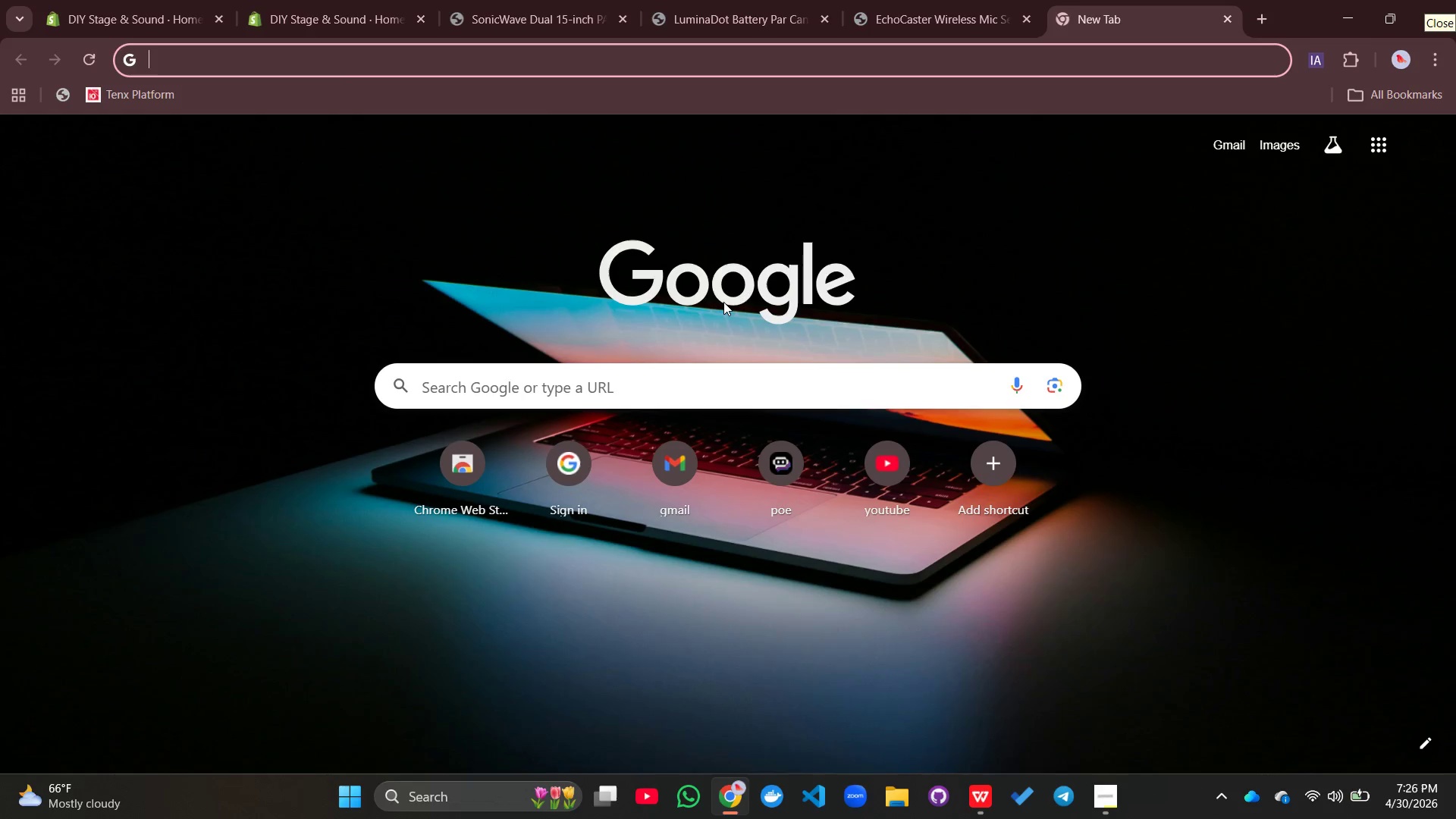 
key(Shift+ShiftLeft)
 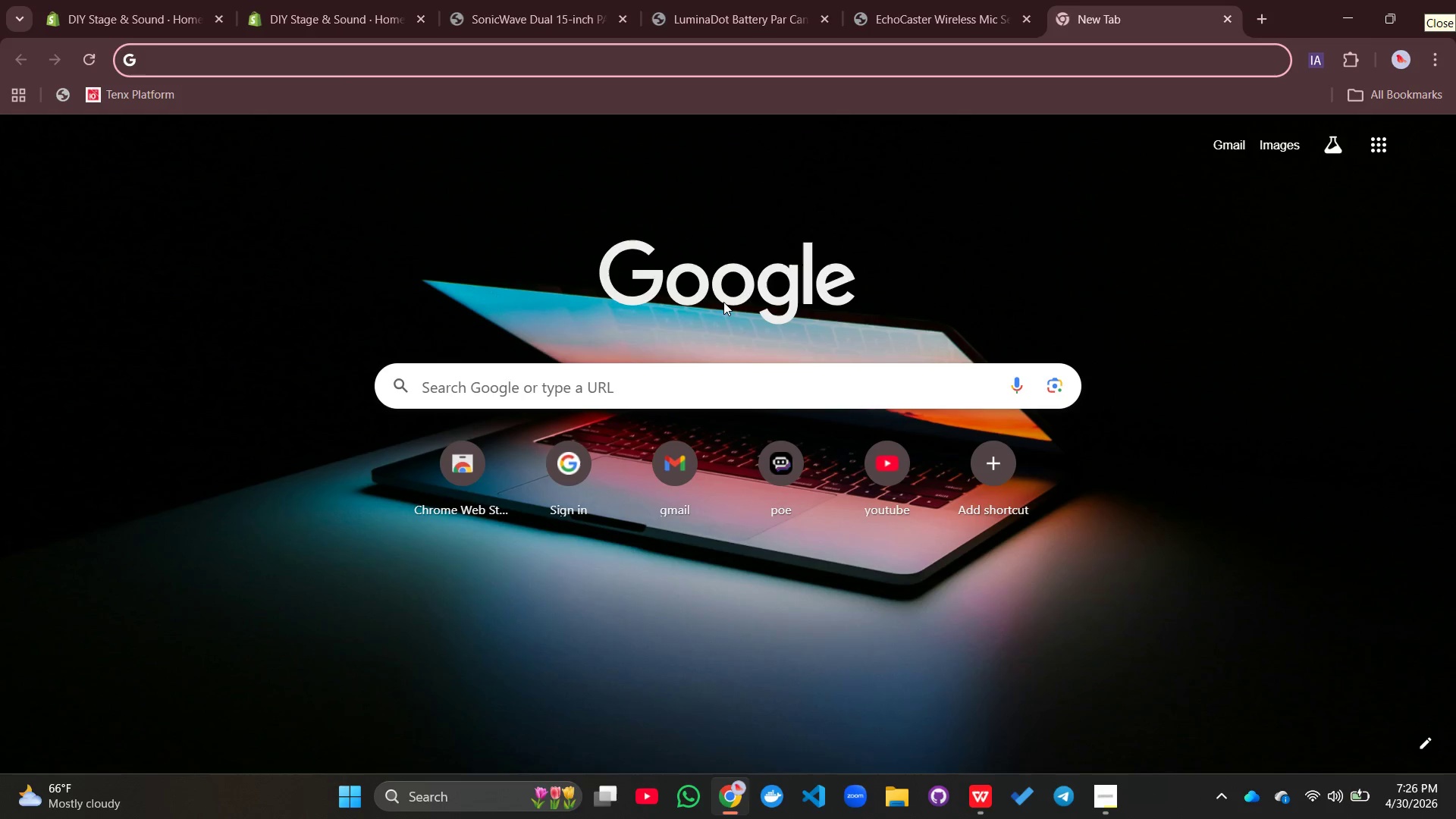 
key(Control+V)
 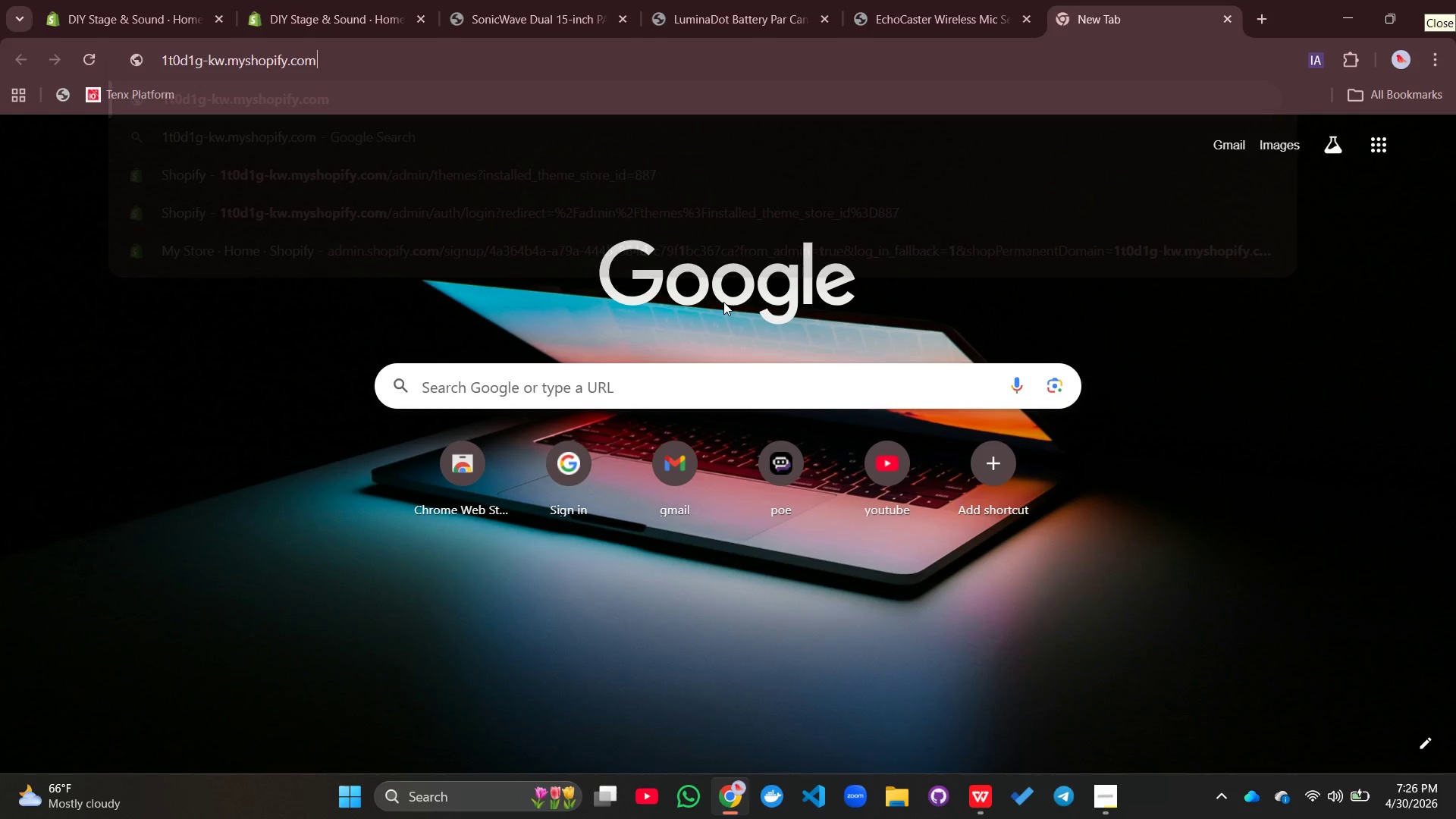 
left_click([723, 302])
 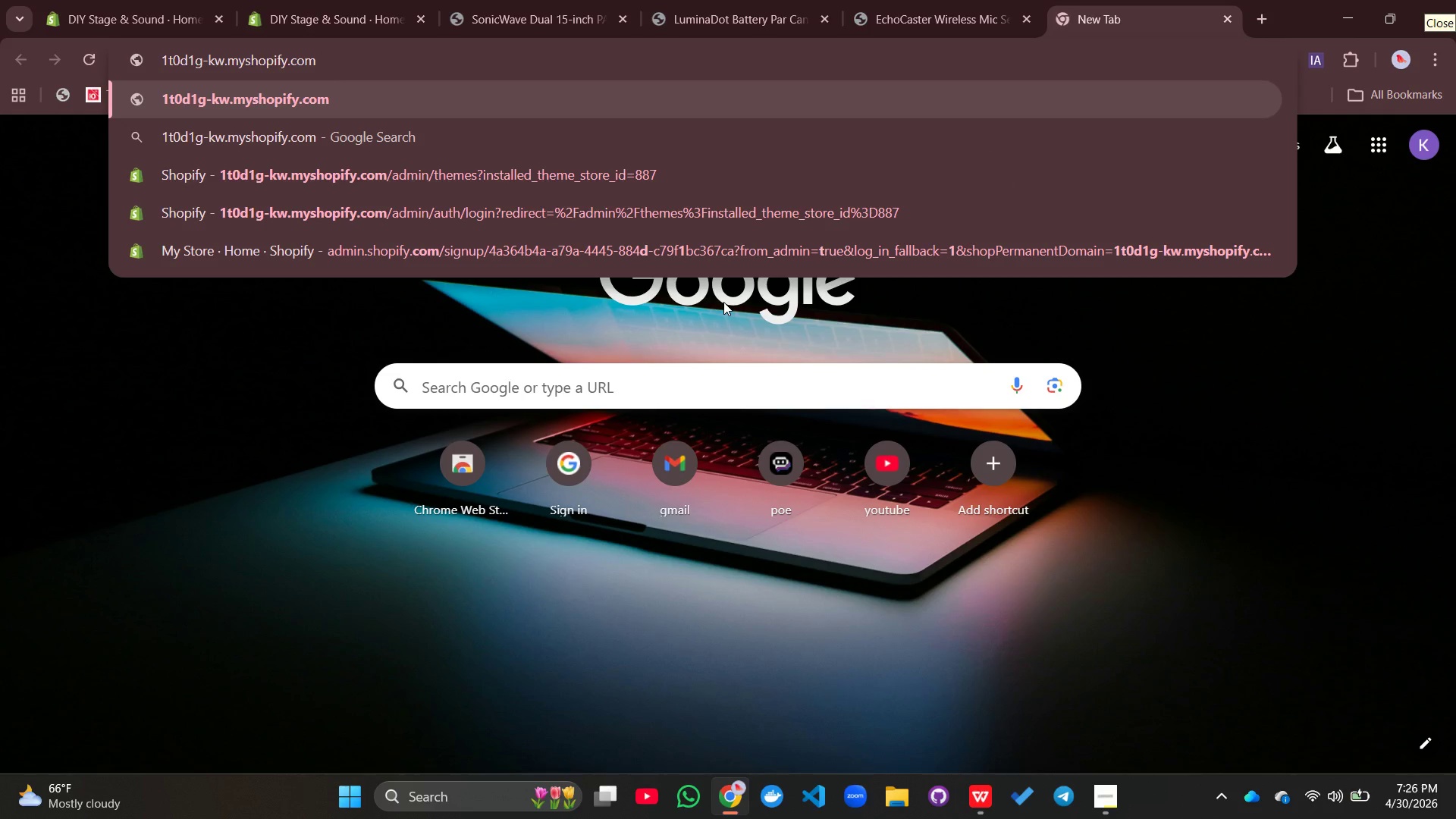 
key(Enter)
 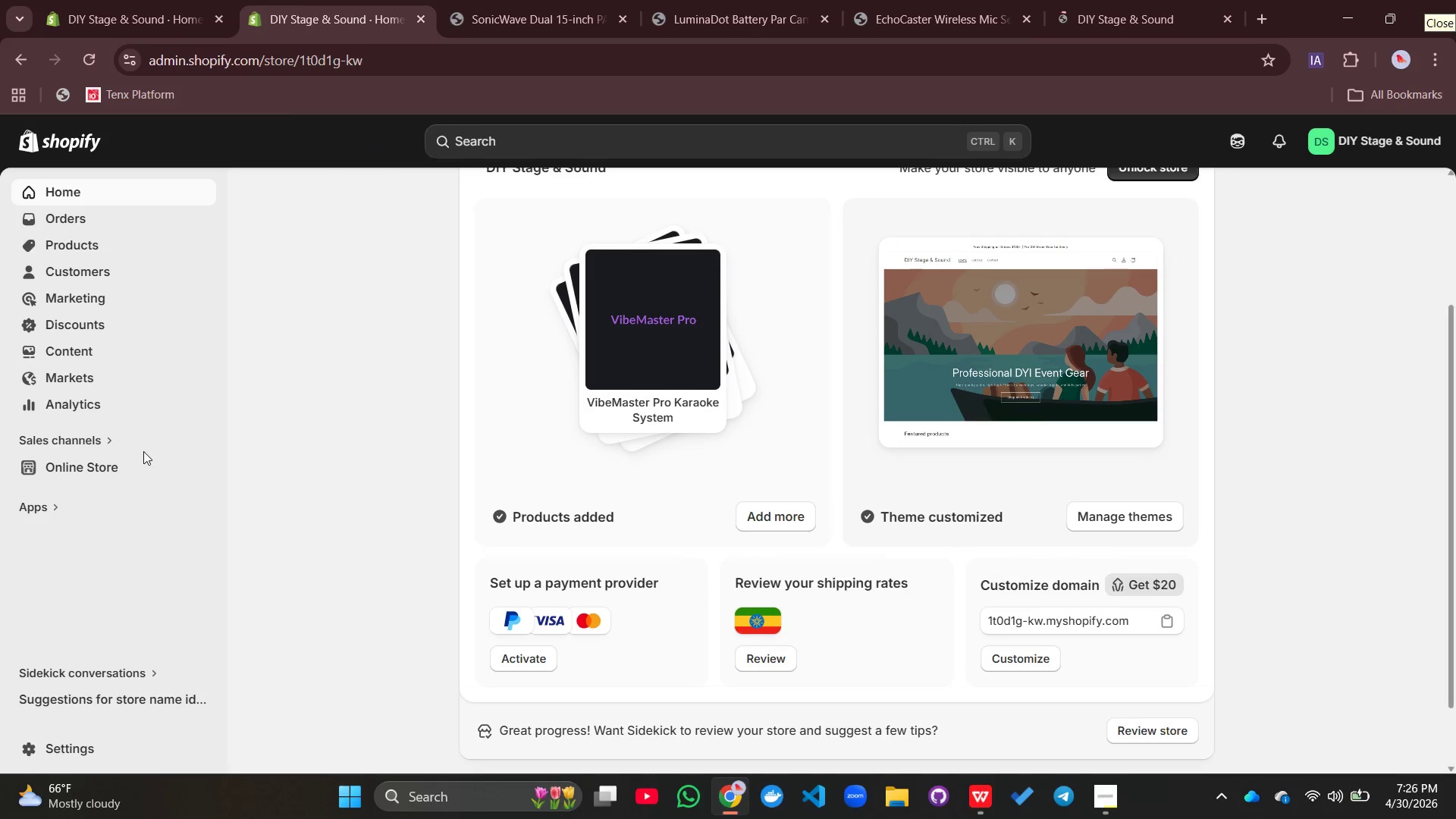 
left_click([82, 469])
 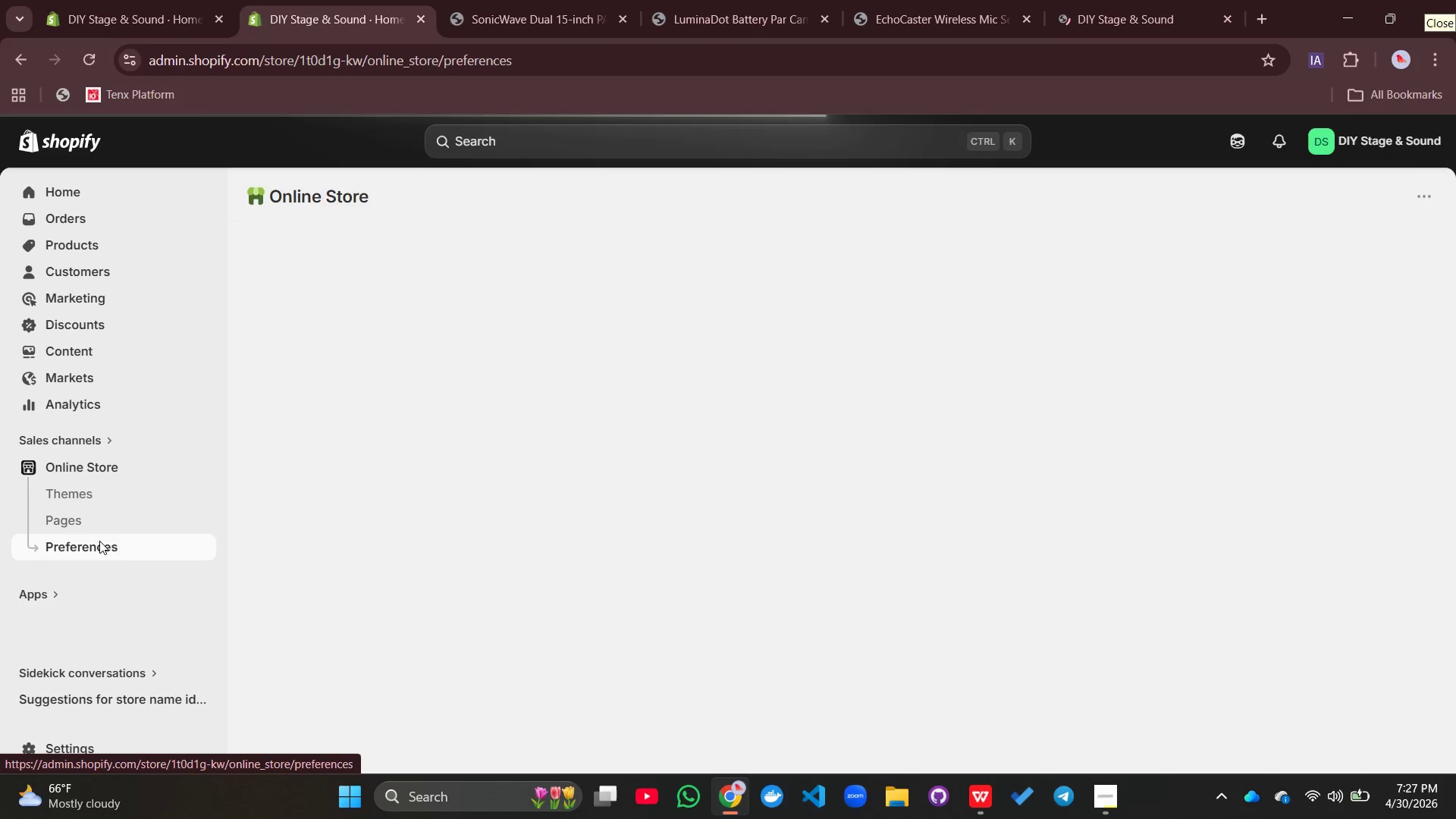 
wait(9.19)
 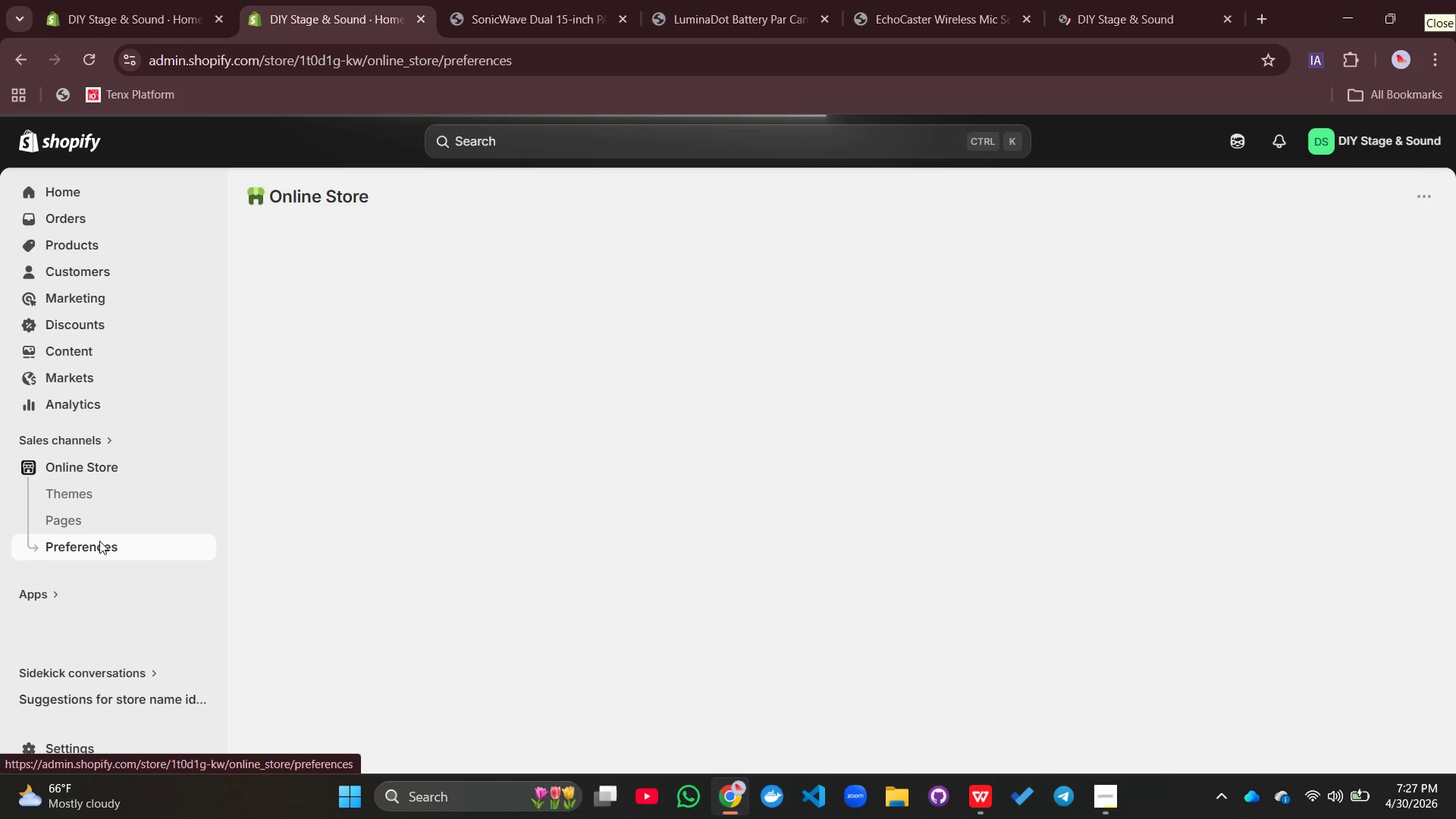 
left_click_drag(start_coordinate=[512, 493], to_coordinate=[438, 498])
 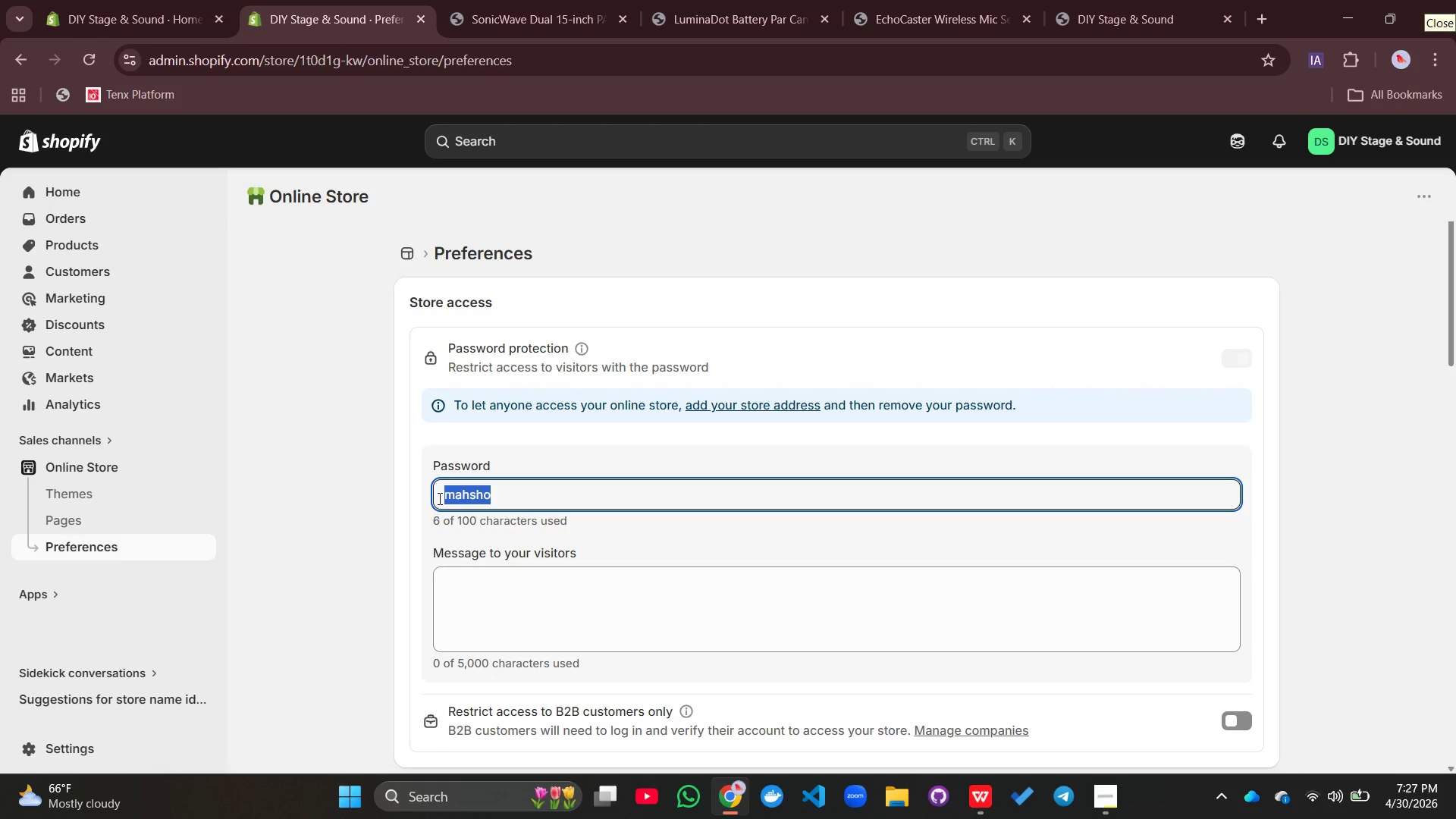 
key(Control+C)
 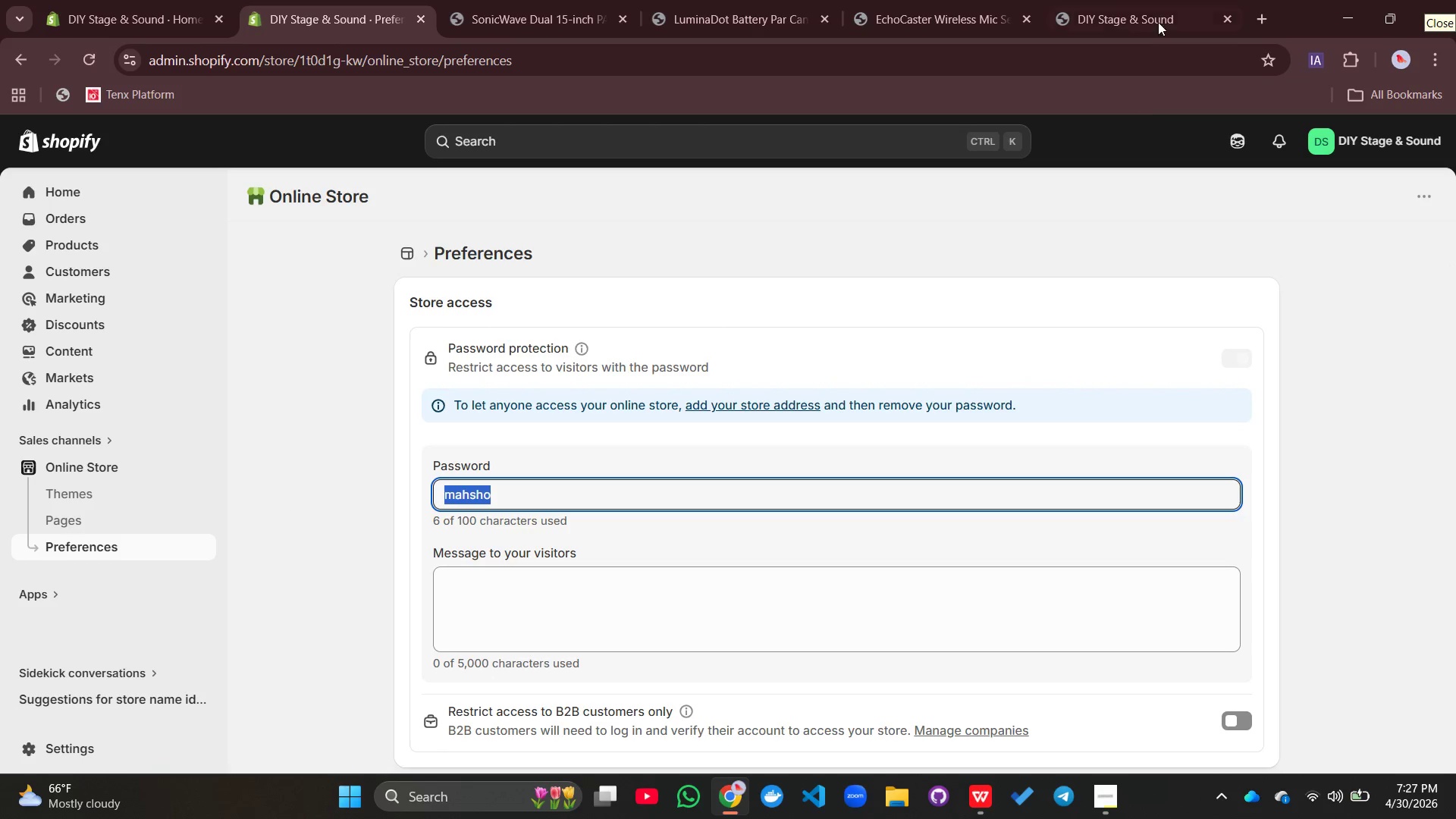 
left_click([1158, 17])
 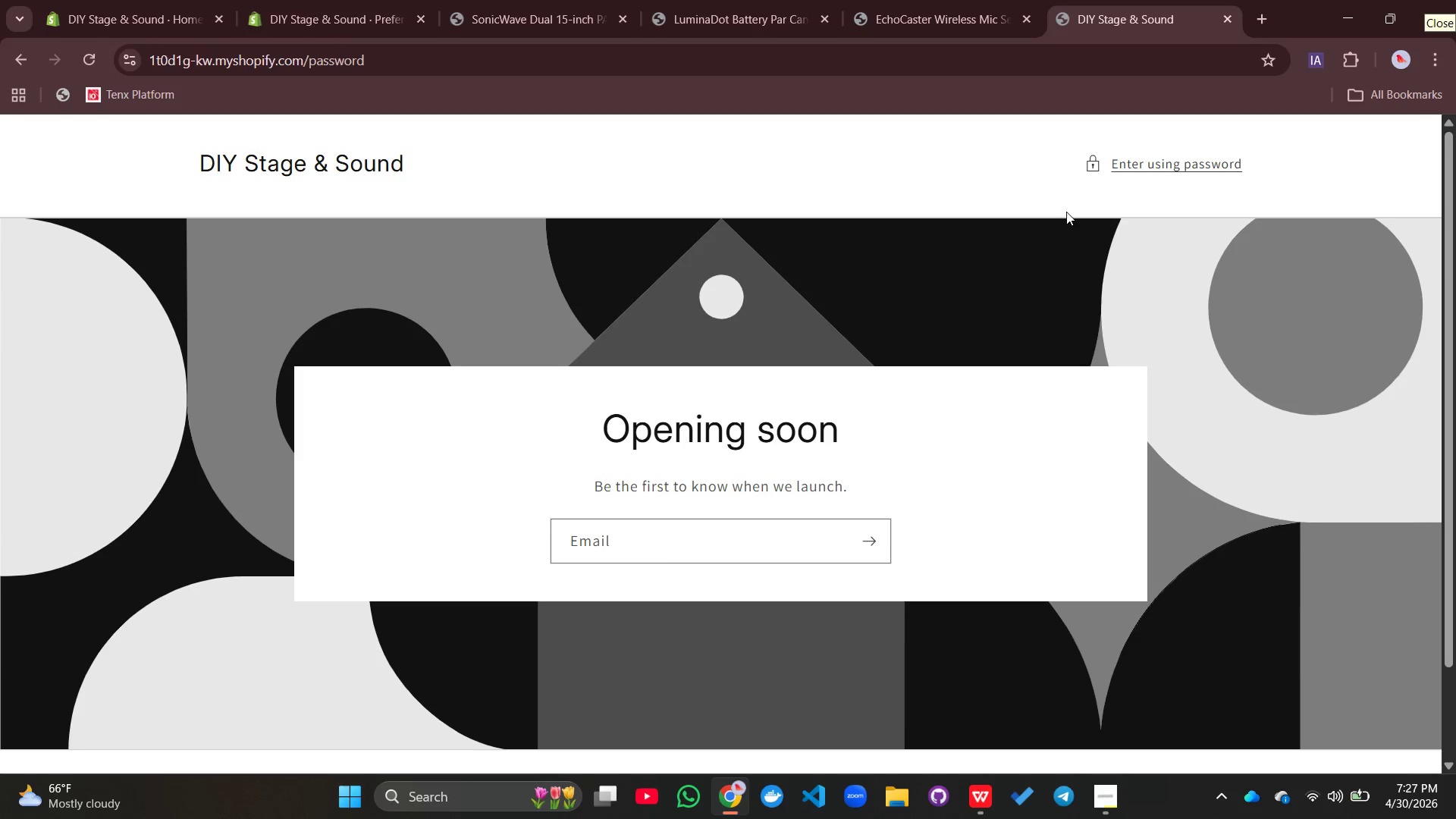 
left_click([1150, 154])
 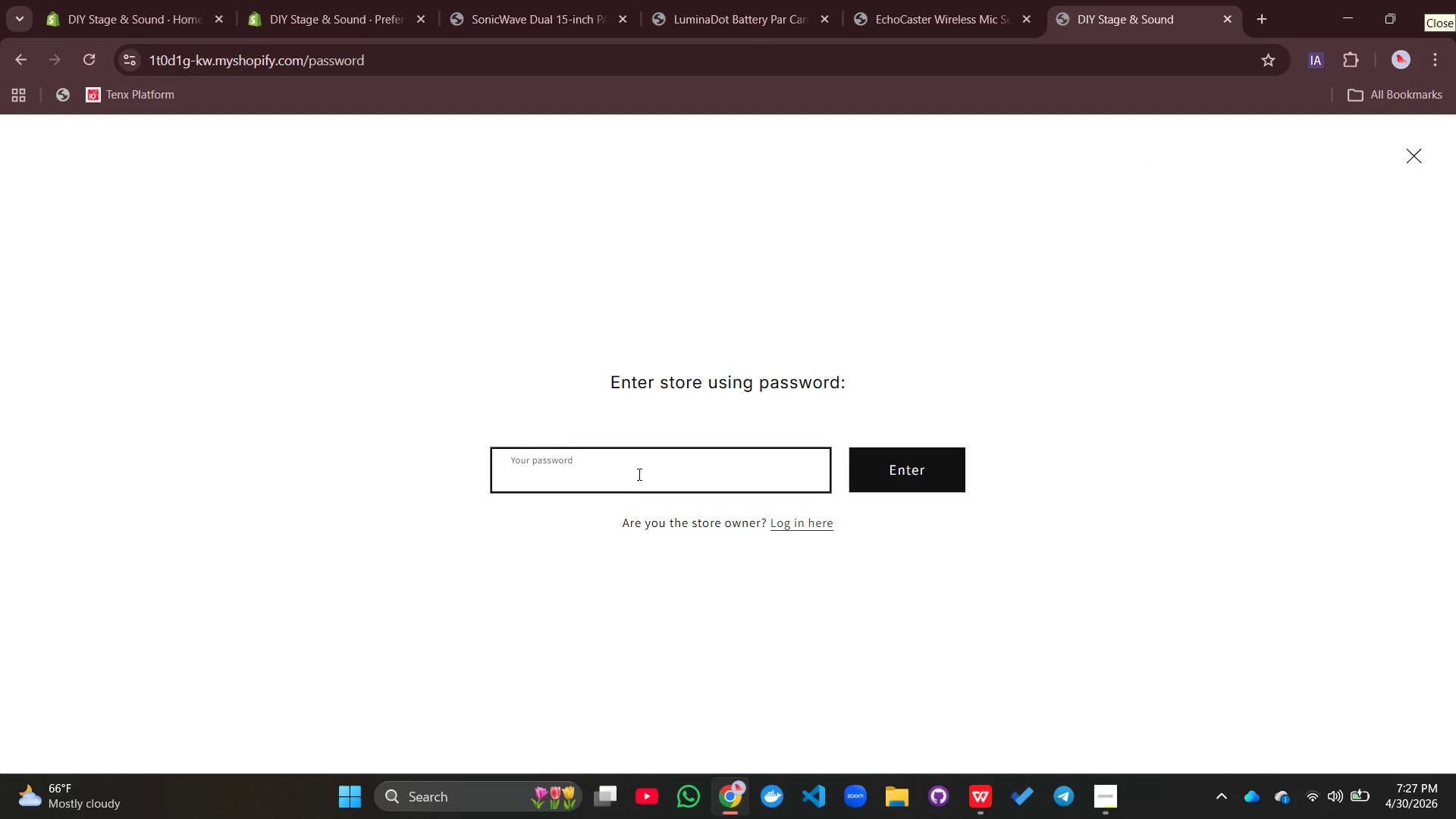 
key(Control+V)
 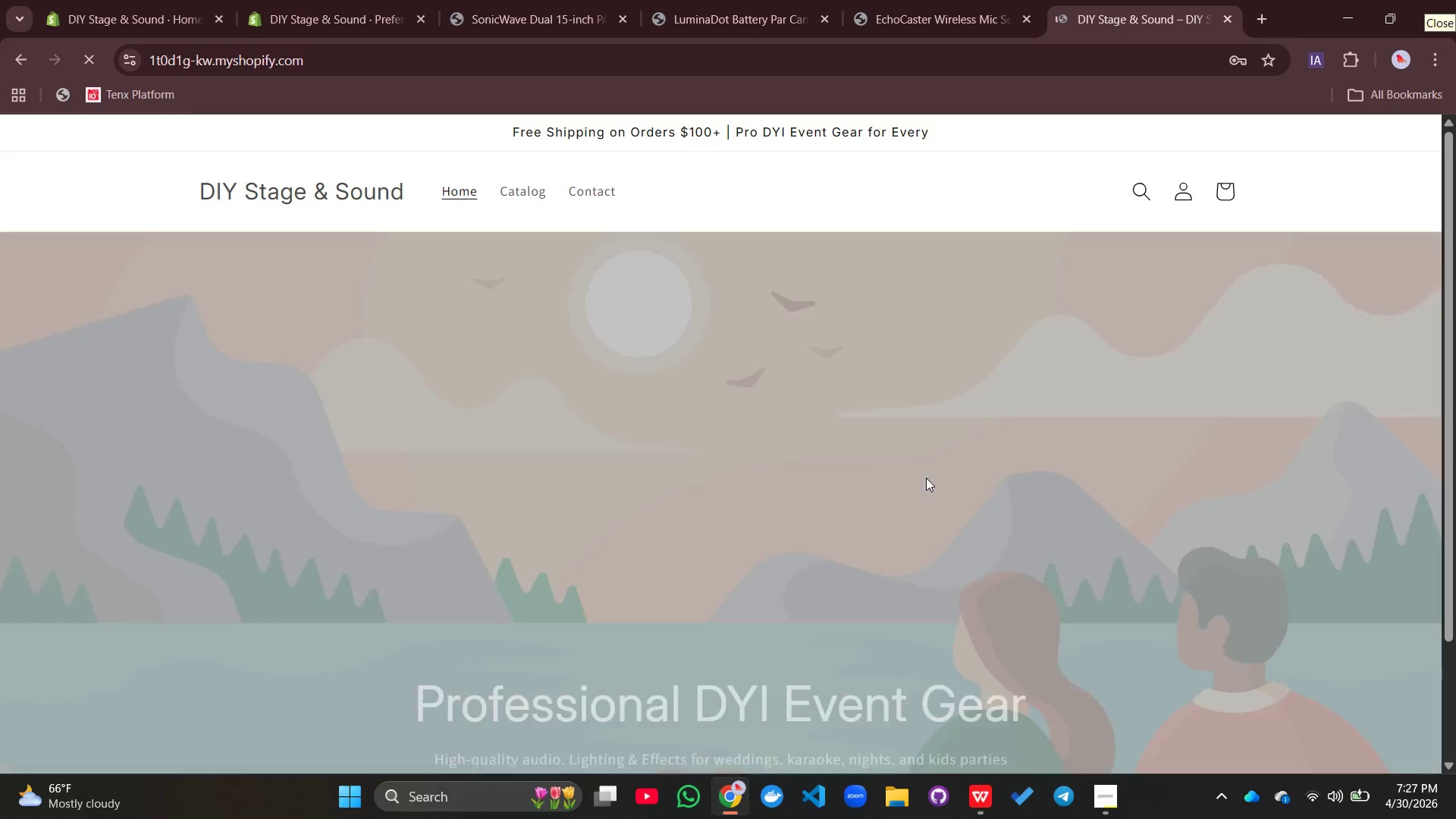 
scroll: coordinate [840, 502], scroll_direction: down, amount: 2.0
 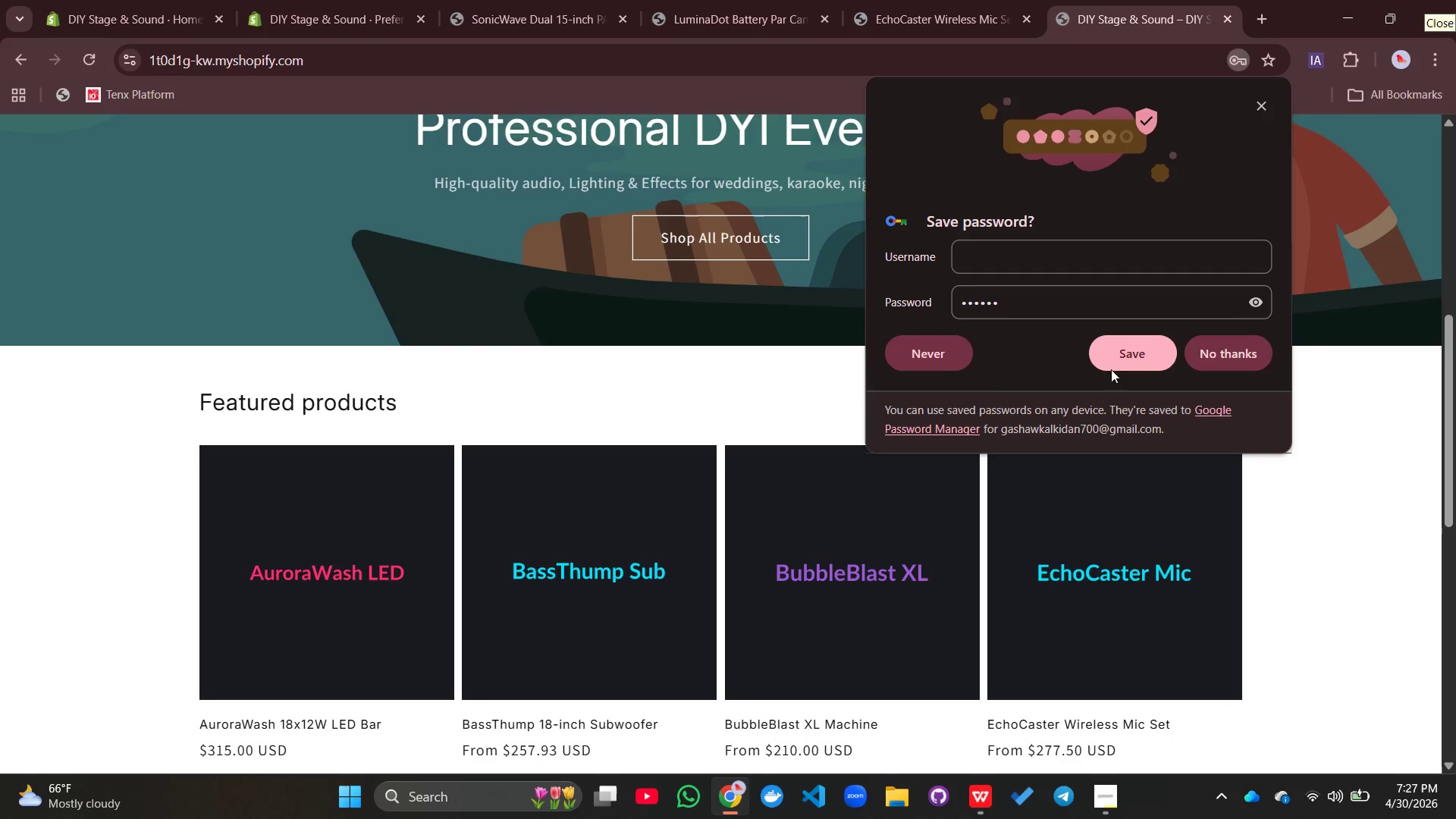 
left_click([924, 350])
 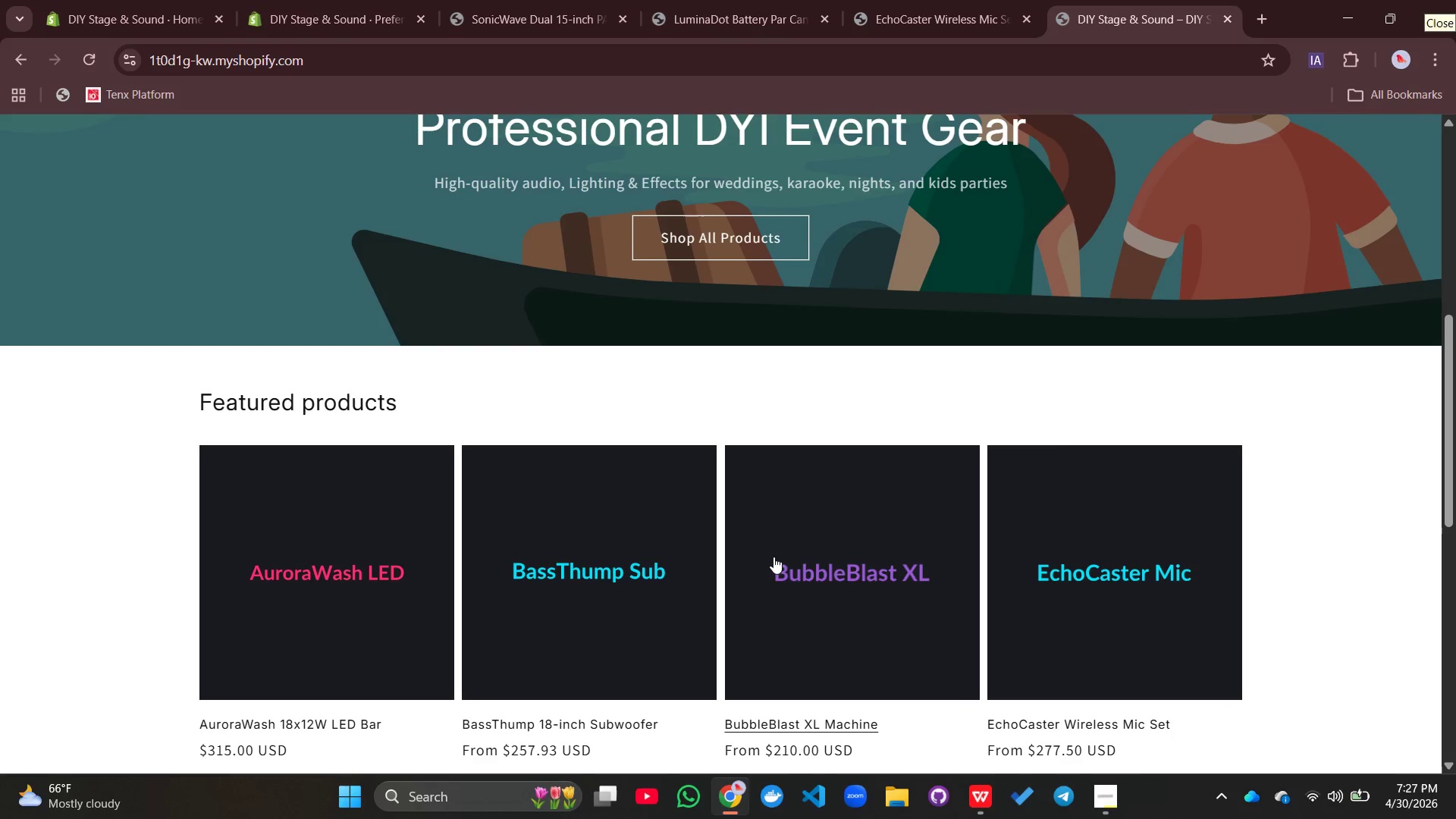 
scroll: coordinate [774, 557], scroll_direction: none, amount: 0.0
 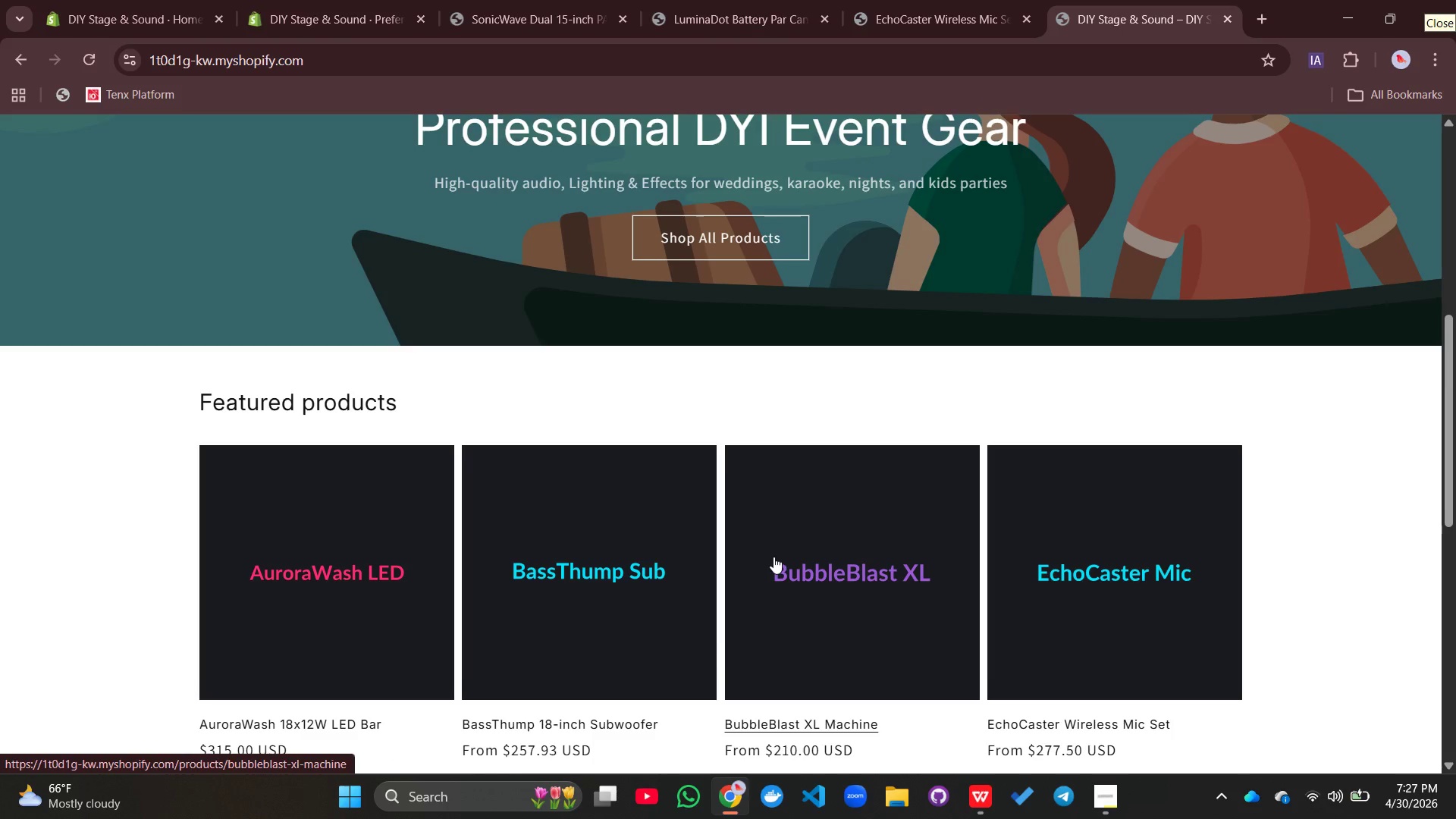 
scroll: coordinate [774, 557], scroll_direction: down, amount: 8.0
 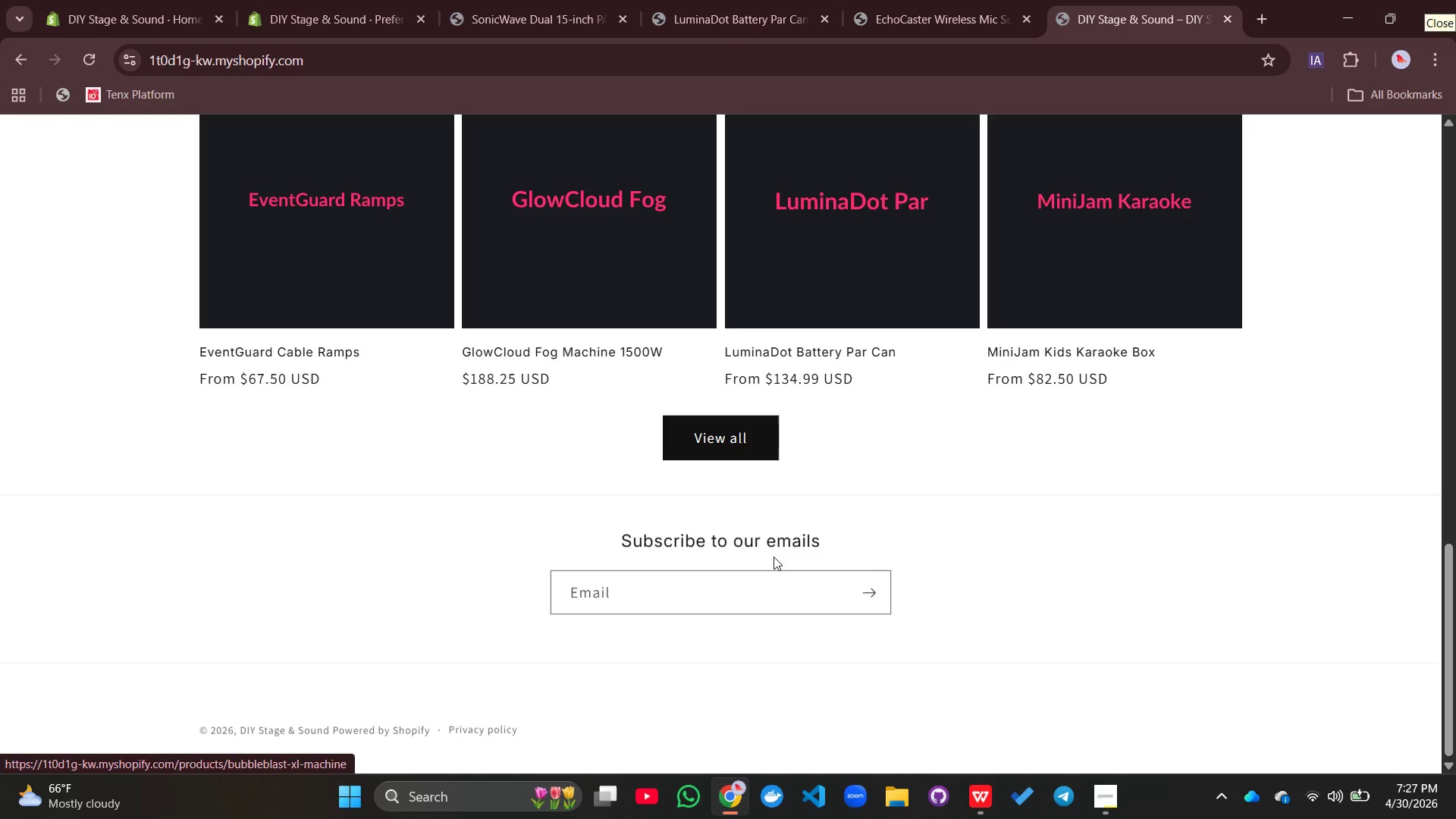 
scroll: coordinate [774, 557], scroll_direction: up, amount: 3.0
 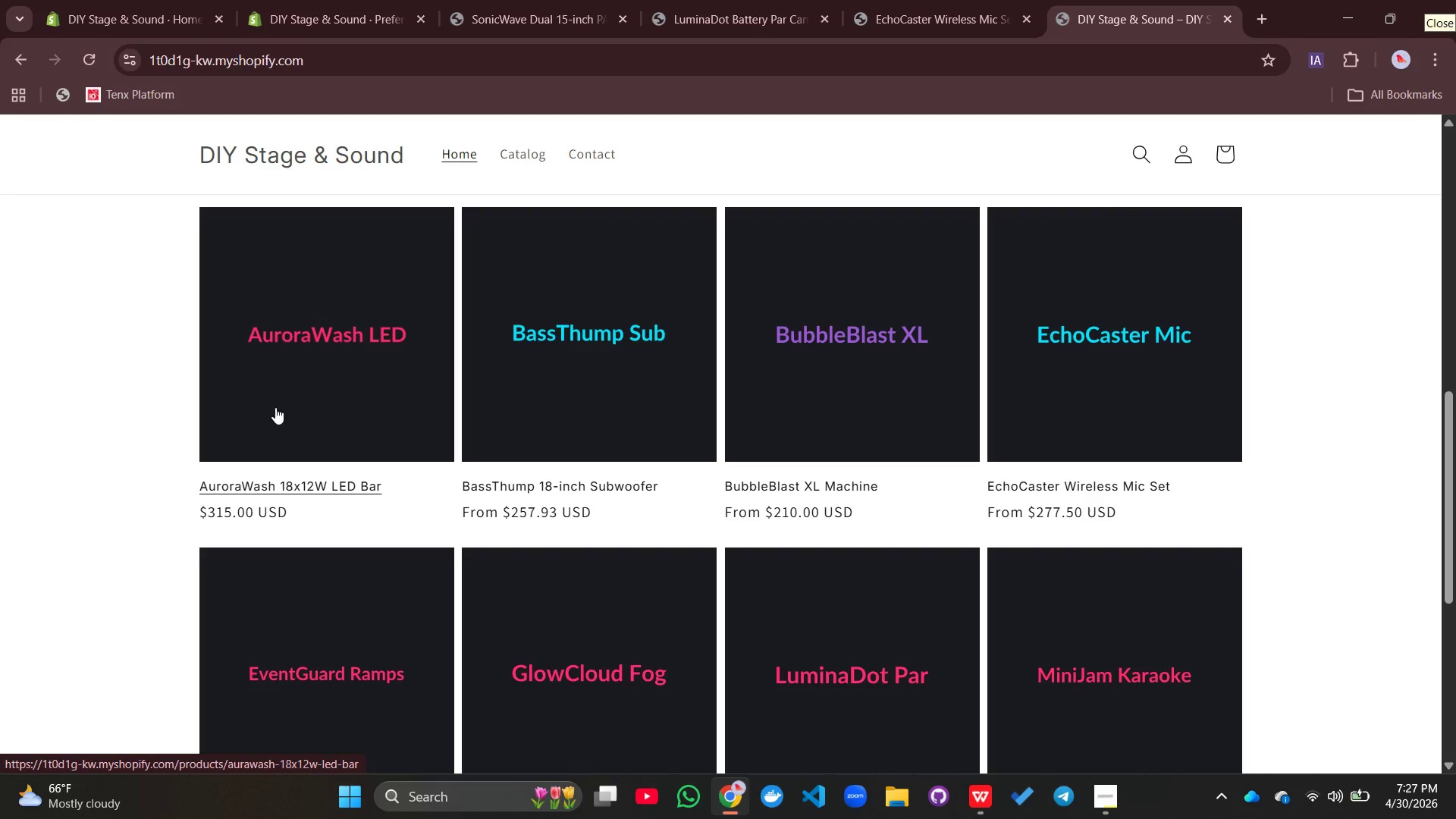 
left_click([334, 410])
 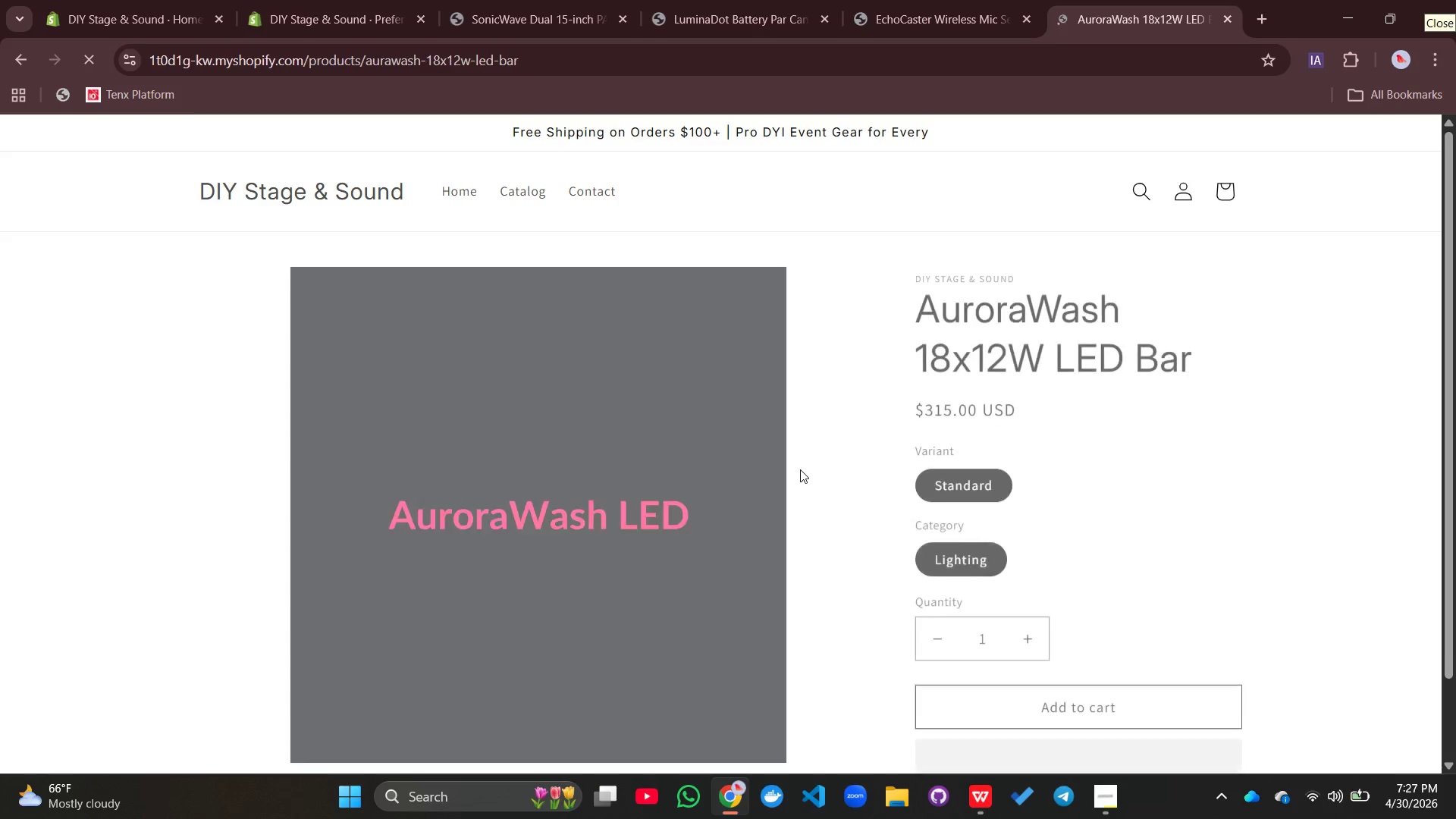 
scroll: coordinate [800, 469], scroll_direction: none, amount: 0.0
 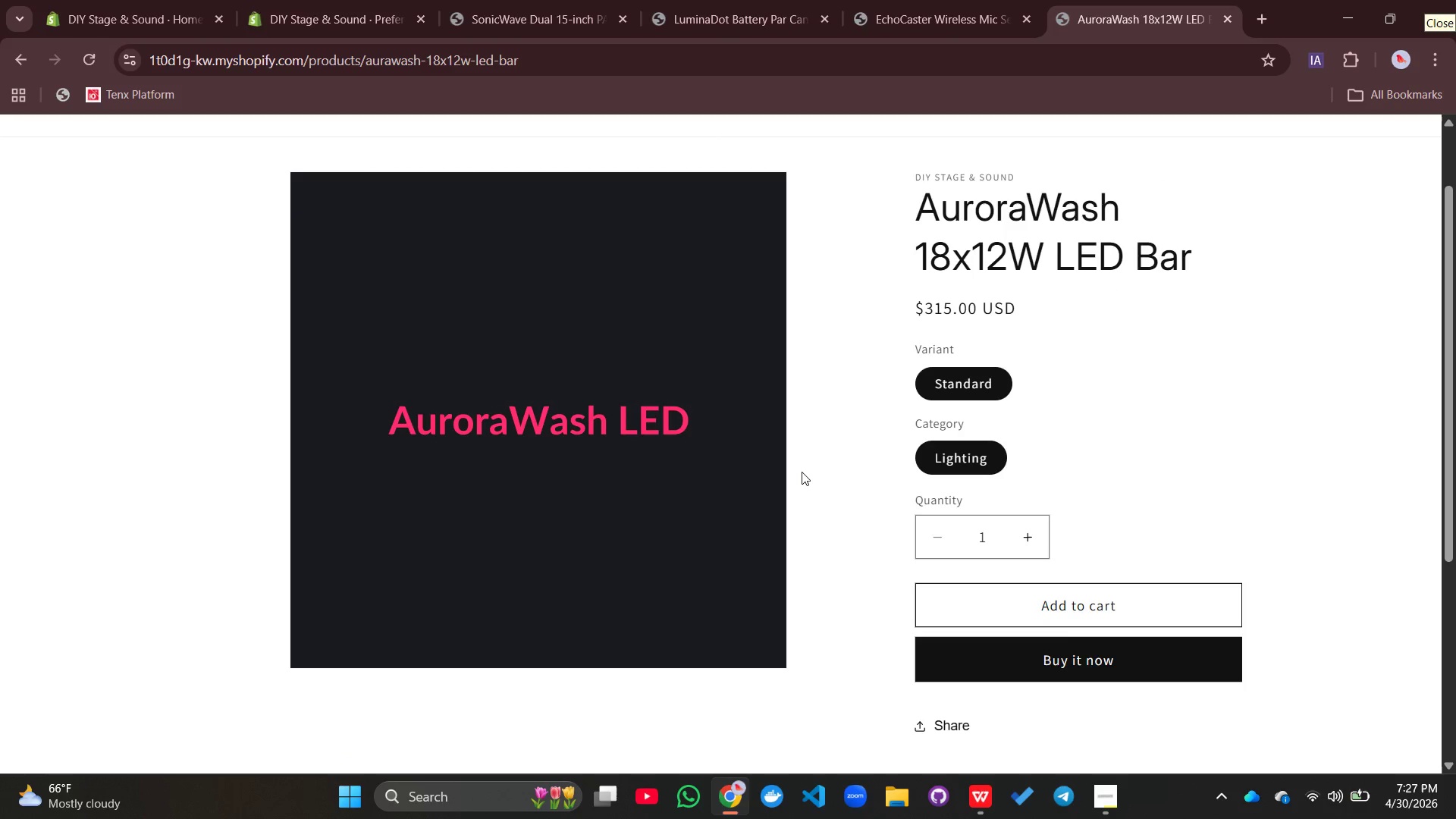 
scroll: coordinate [802, 472], scroll_direction: up, amount: 2.0
 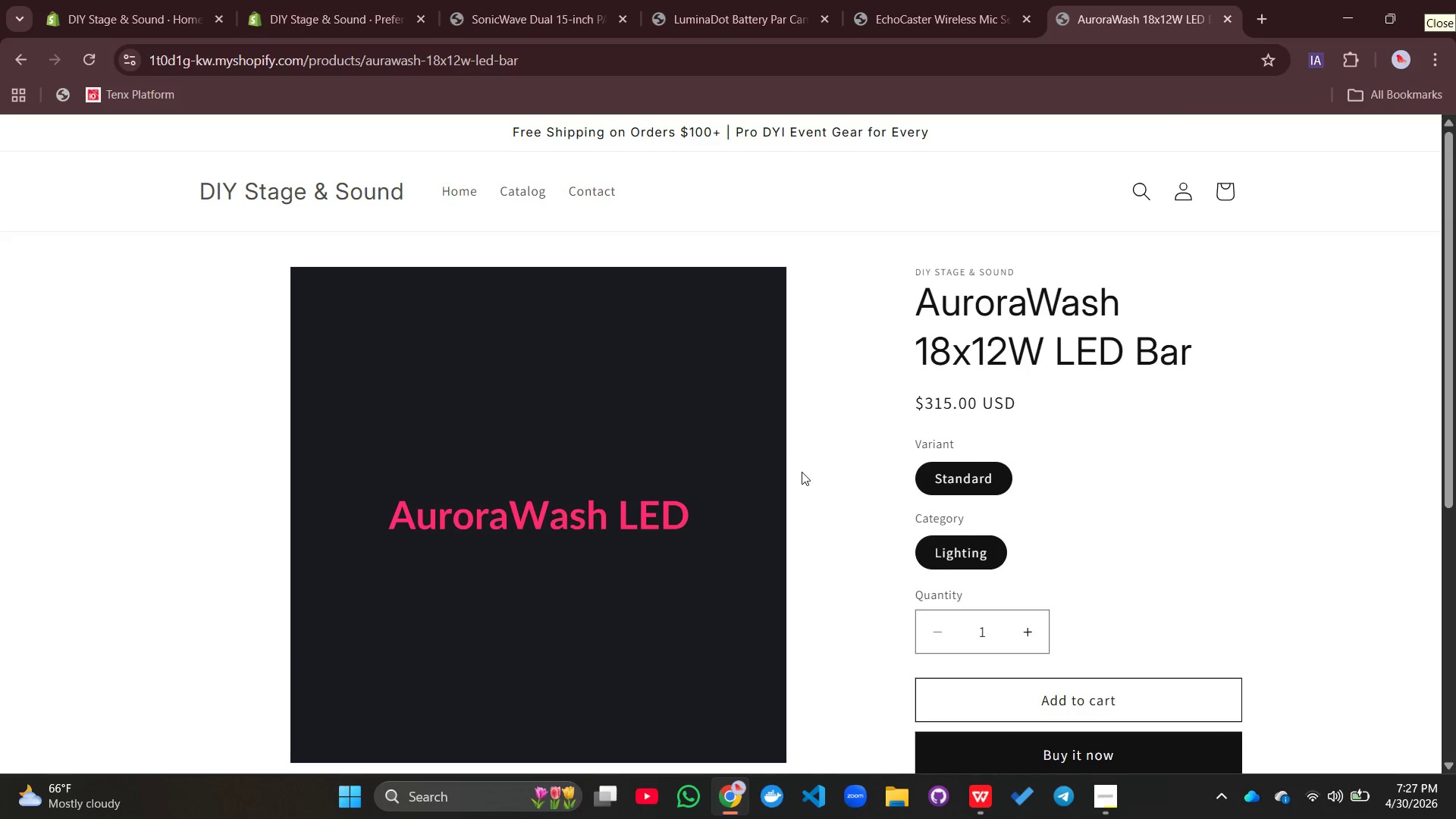 